 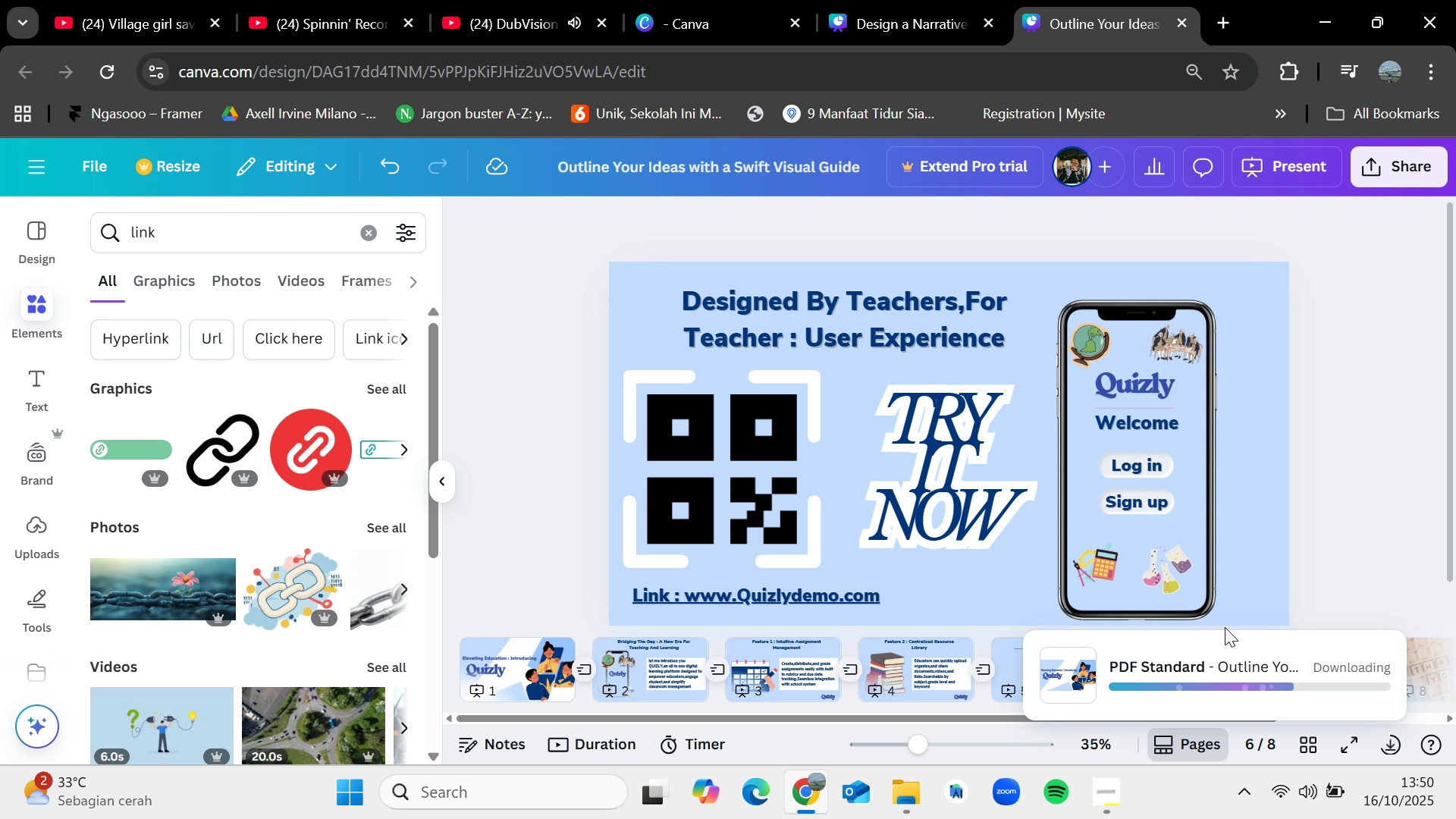 
mouse_move([1293, 86])
 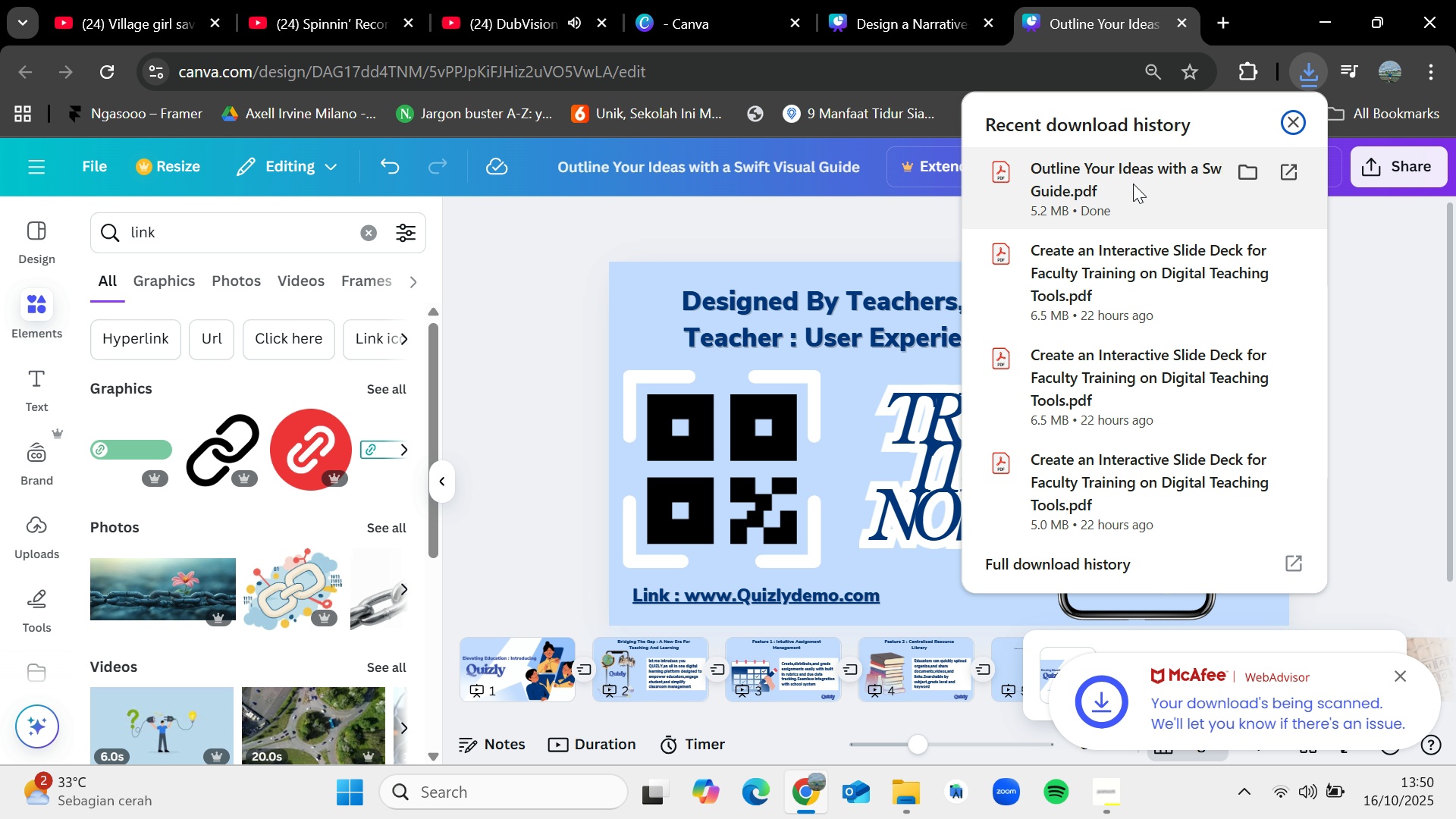 
double_click([1133, 184])
 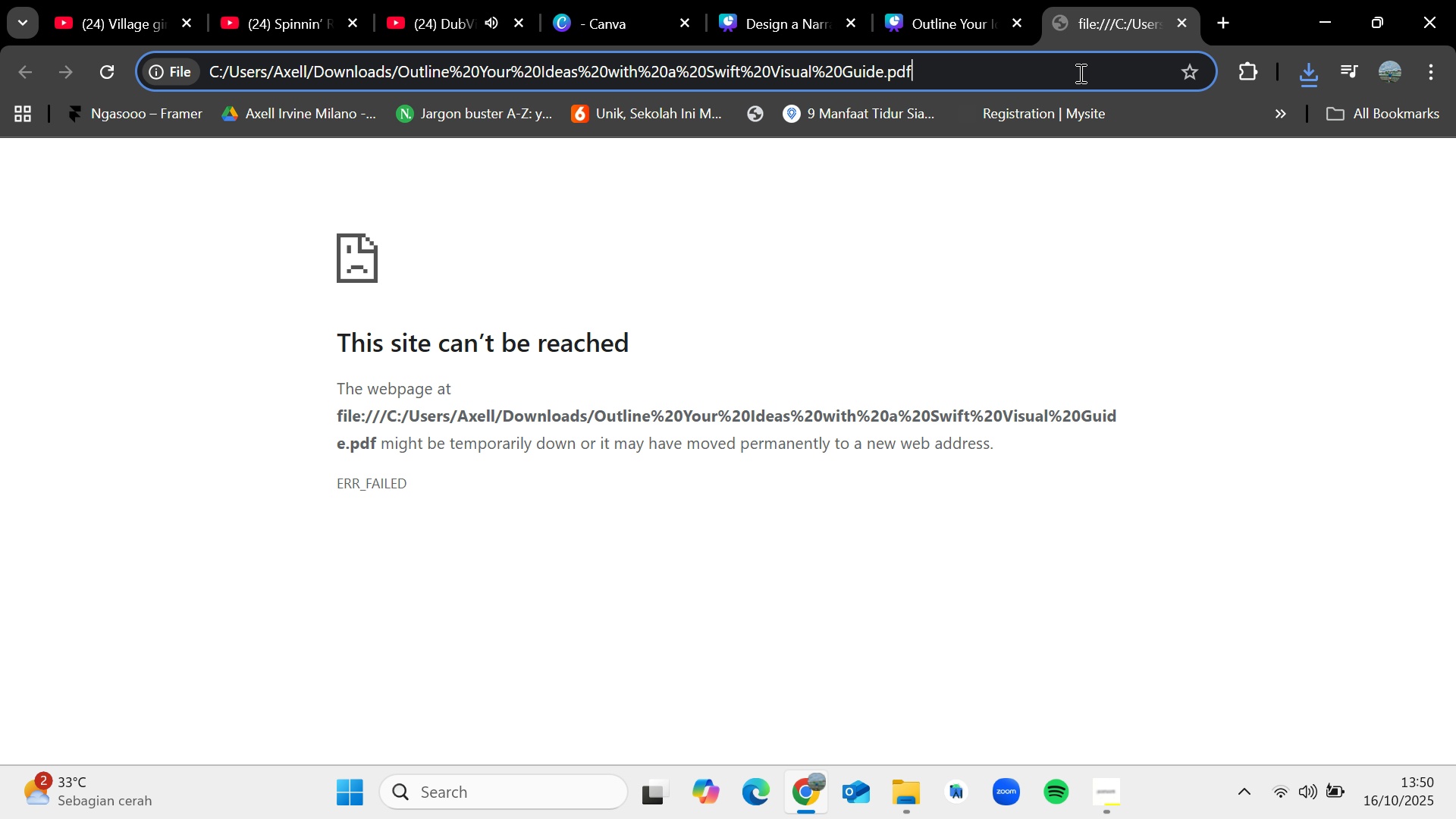 
key(Enter)
 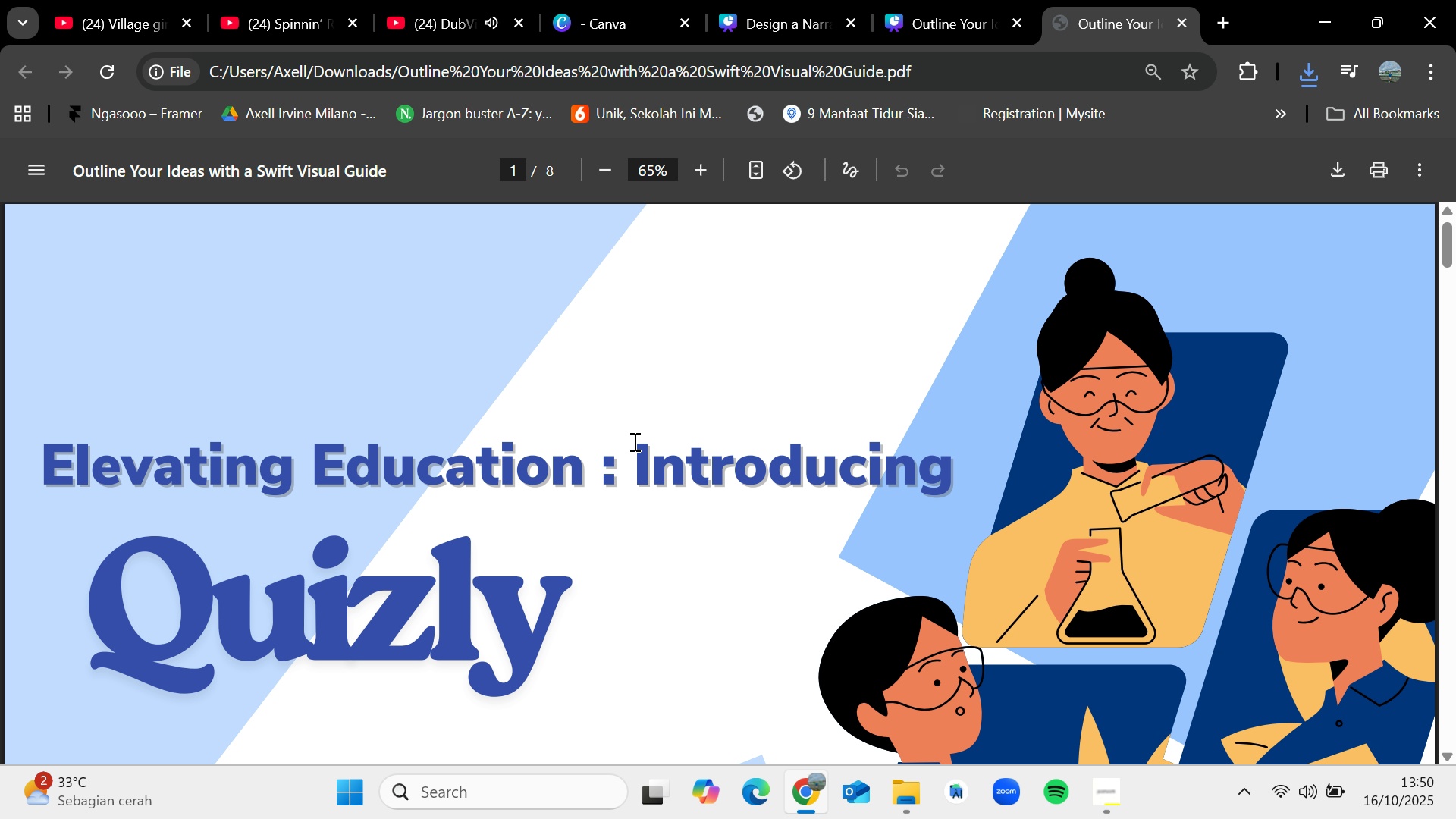 
scroll: coordinate [632, 425], scroll_direction: down, amount: 7.0
 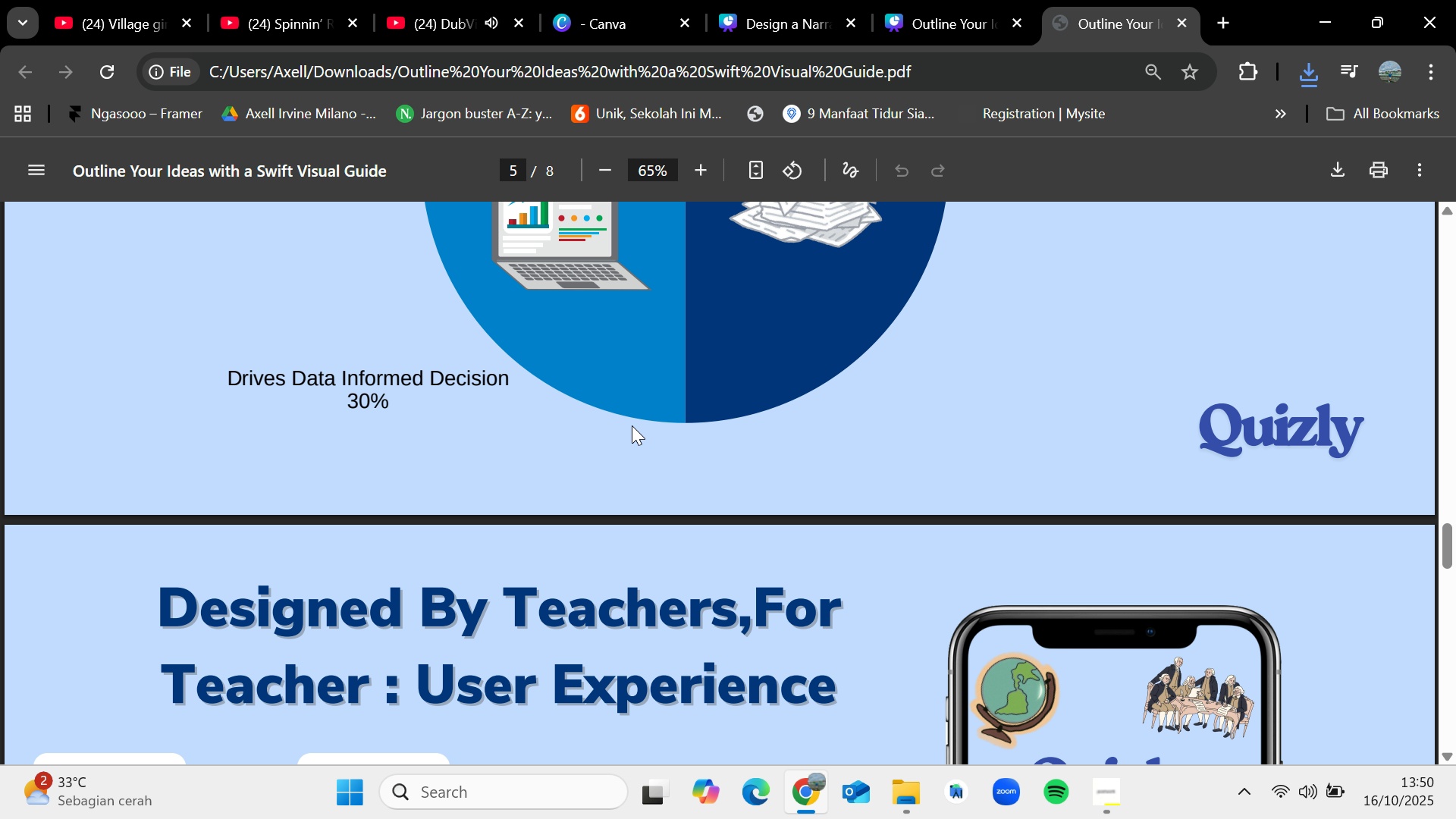 
scroll: coordinate [632, 425], scroll_direction: up, amount: 2.0
 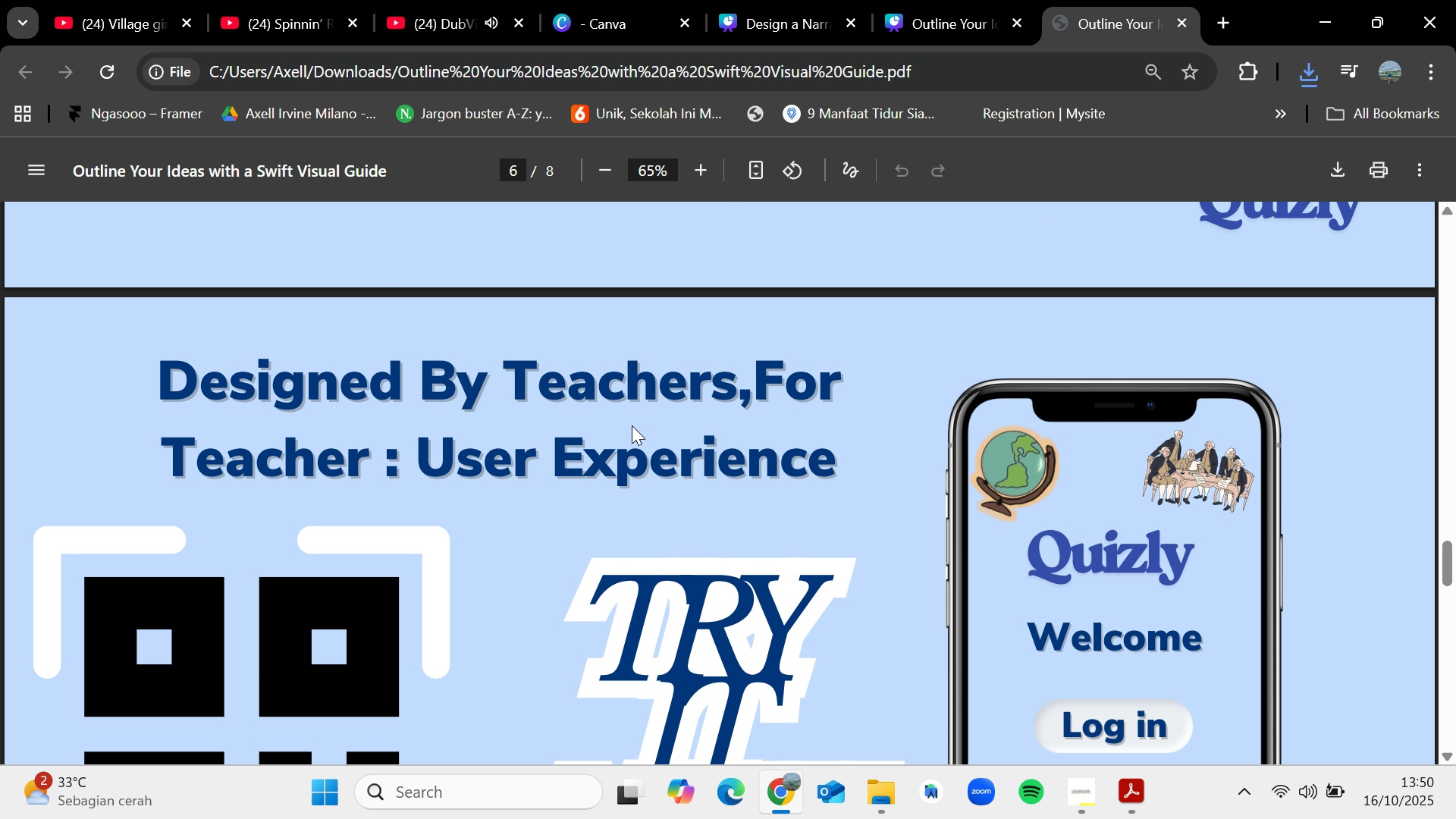 
scroll: coordinate [632, 425], scroll_direction: down, amount: 21.0
 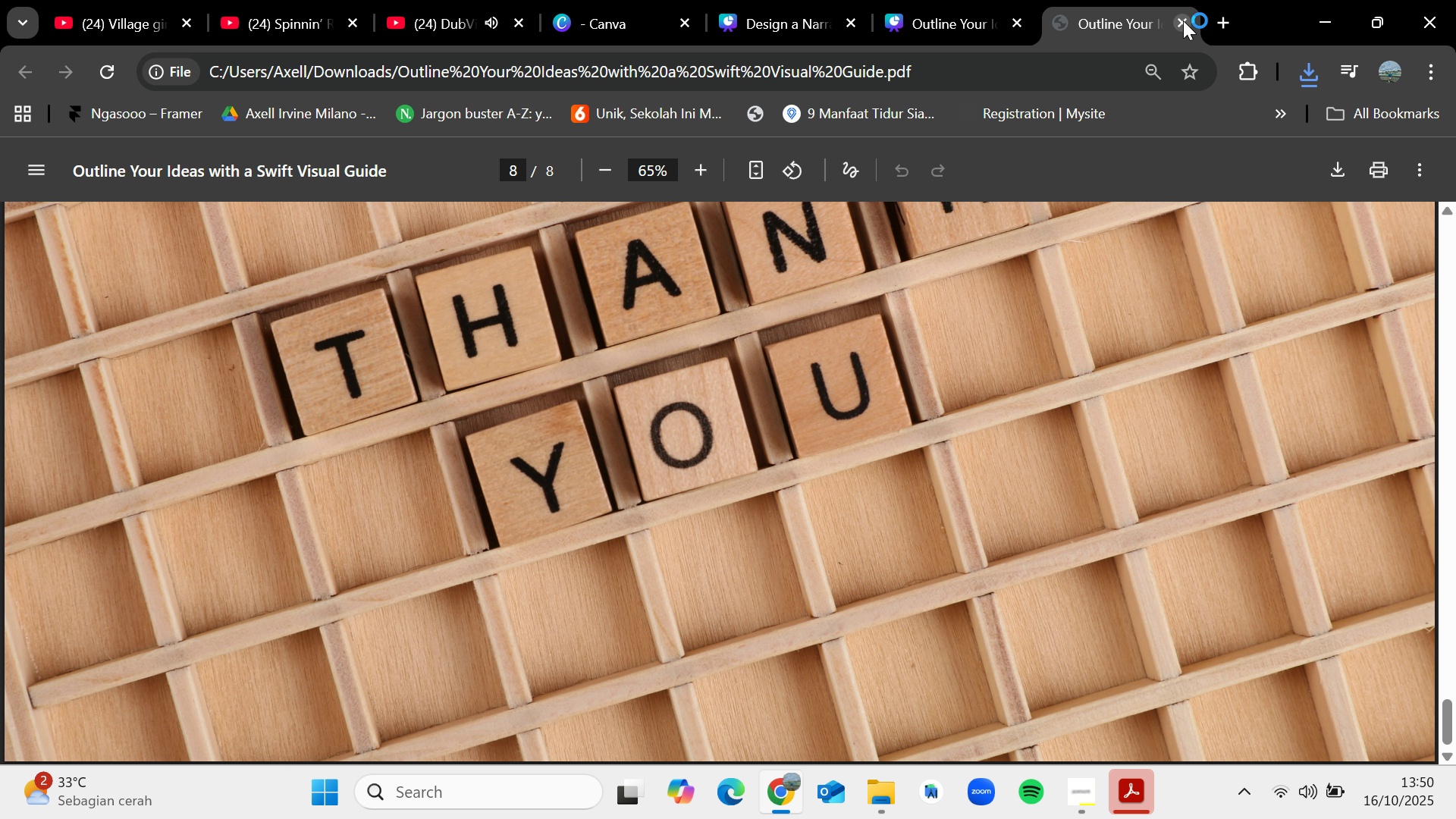 
left_click([1183, 20])
 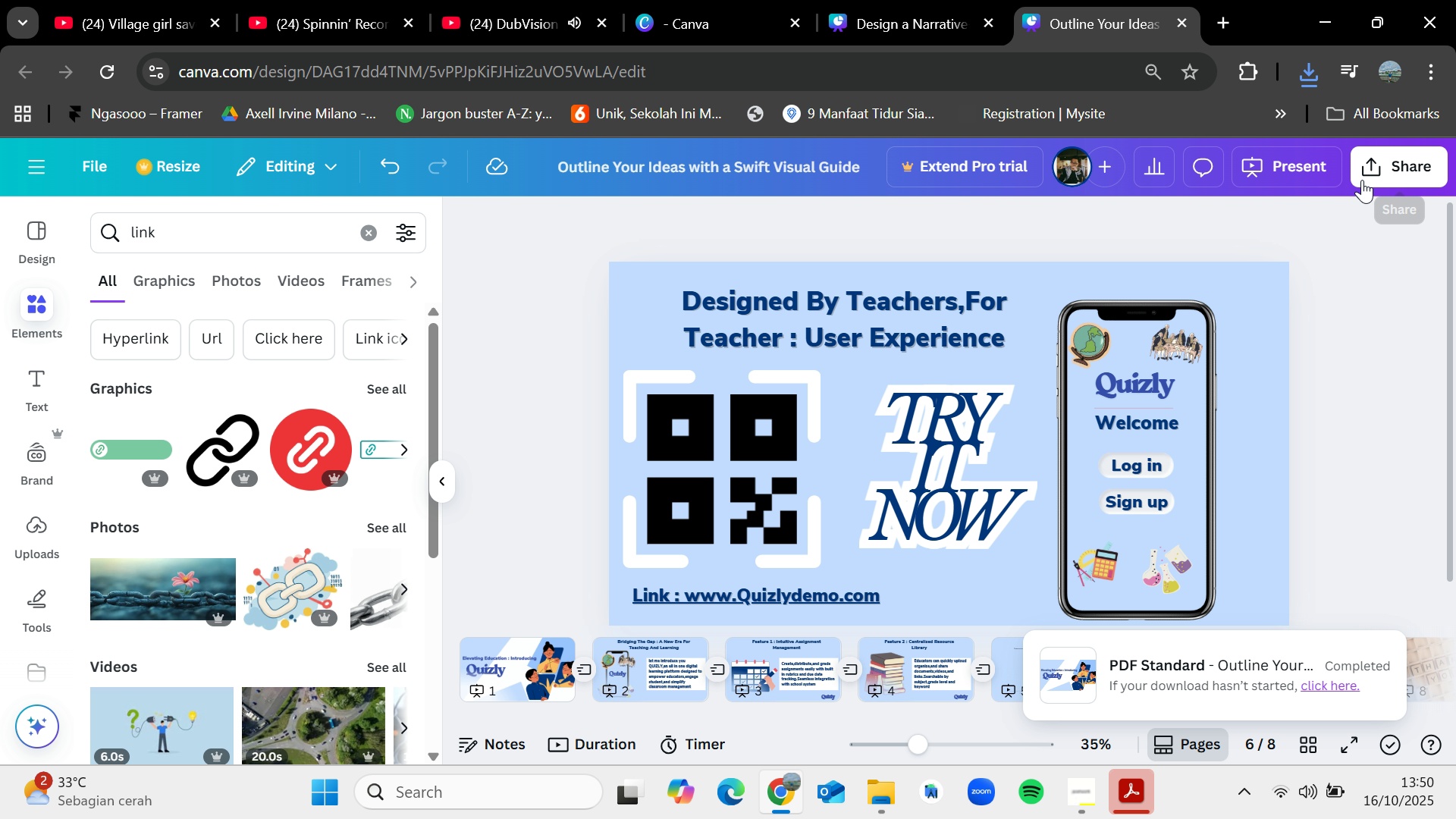 
left_click([1362, 179])
 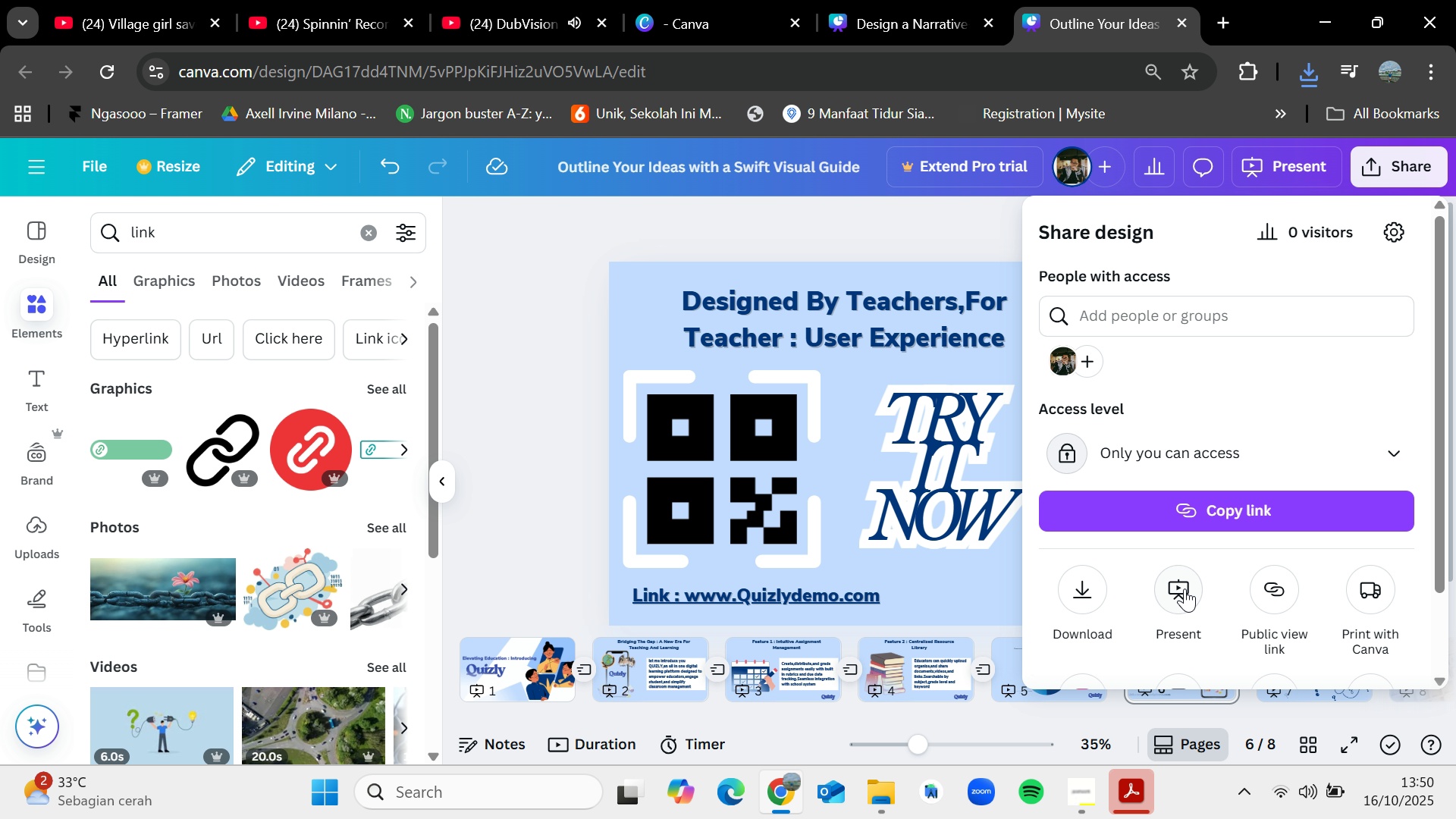 
scroll: coordinate [1194, 541], scroll_direction: down, amount: 2.0
 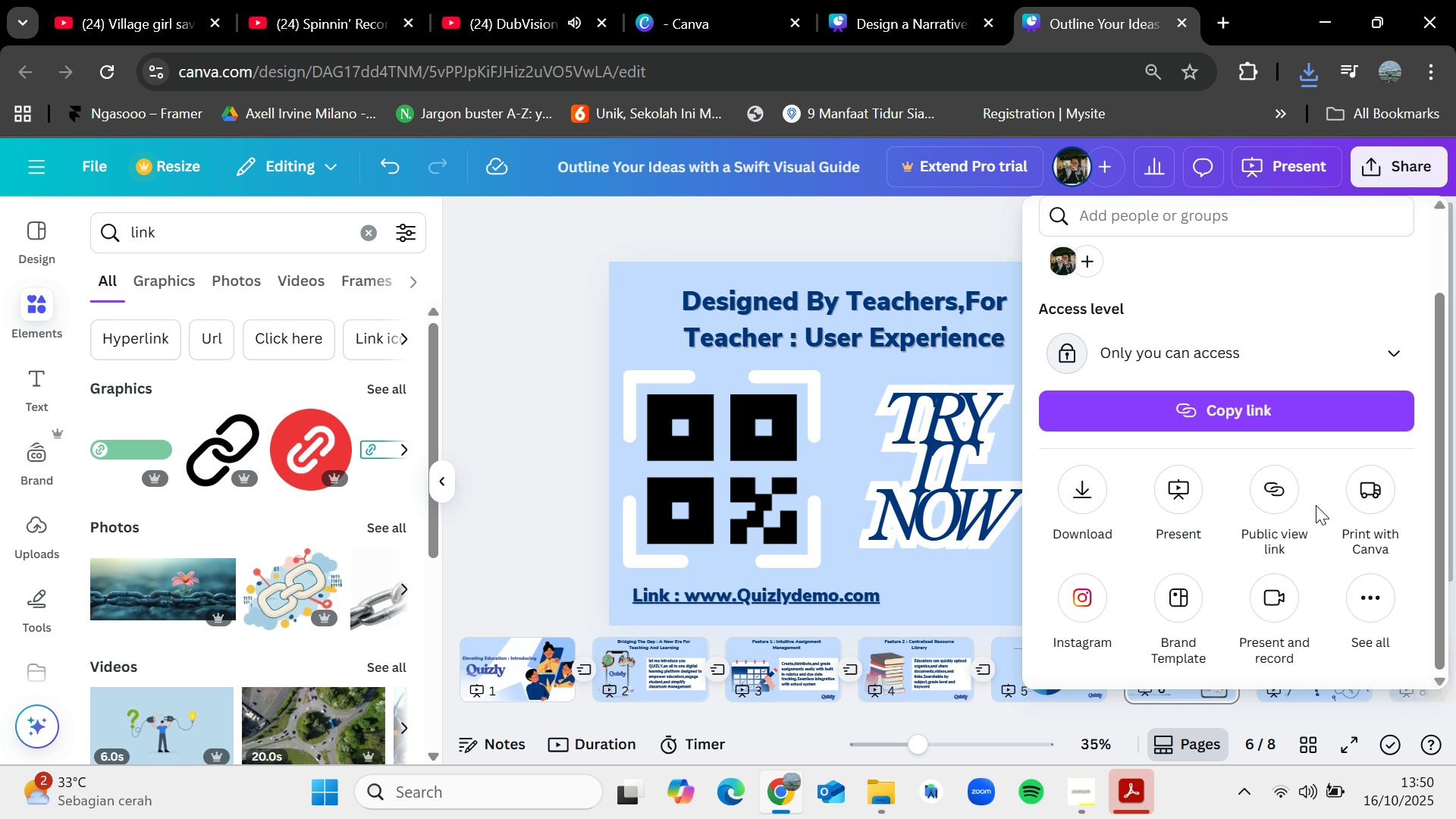 
mouse_move([1275, 507])
 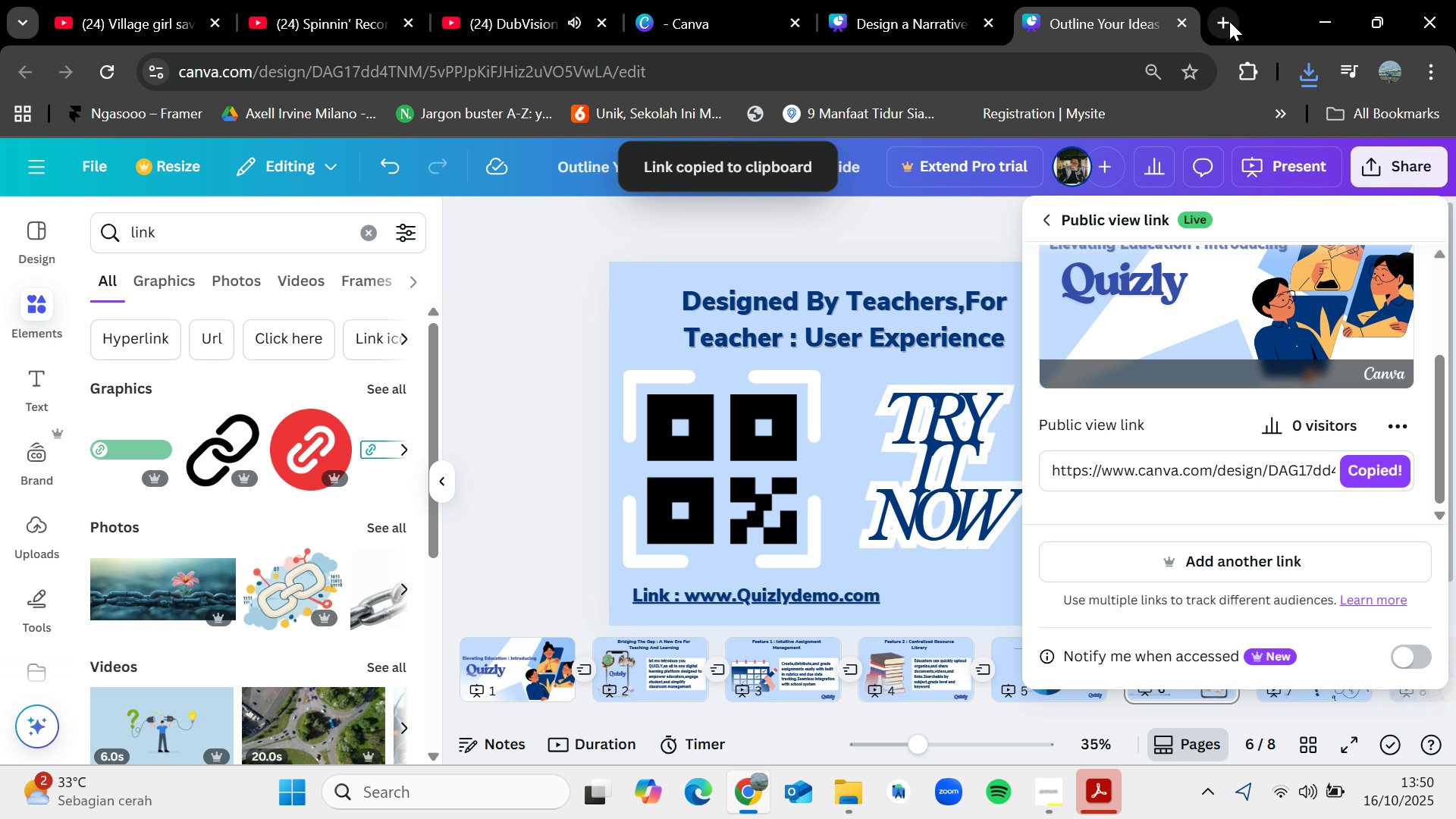 
wait(5.73)
 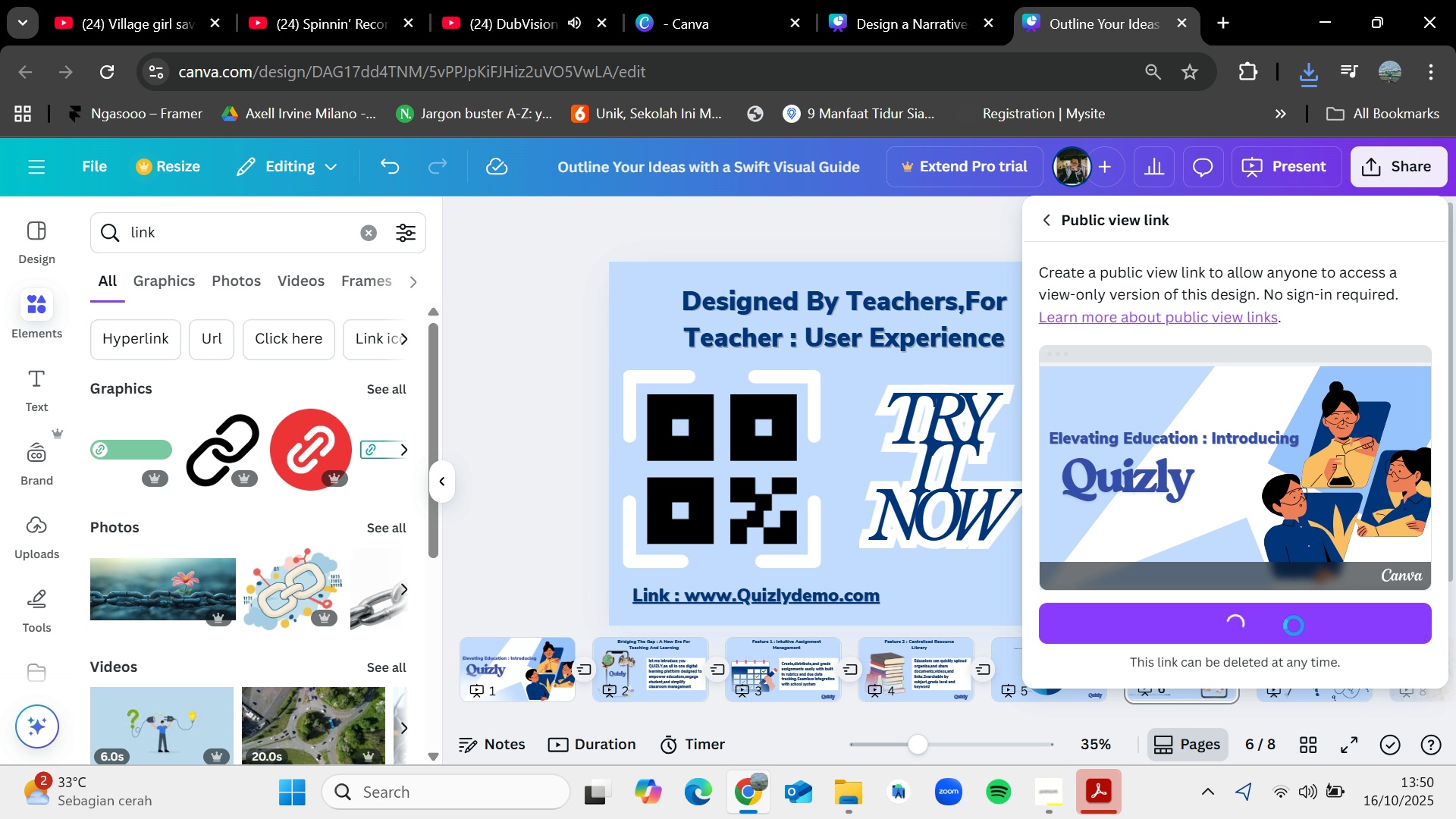 
key(Control+V)
 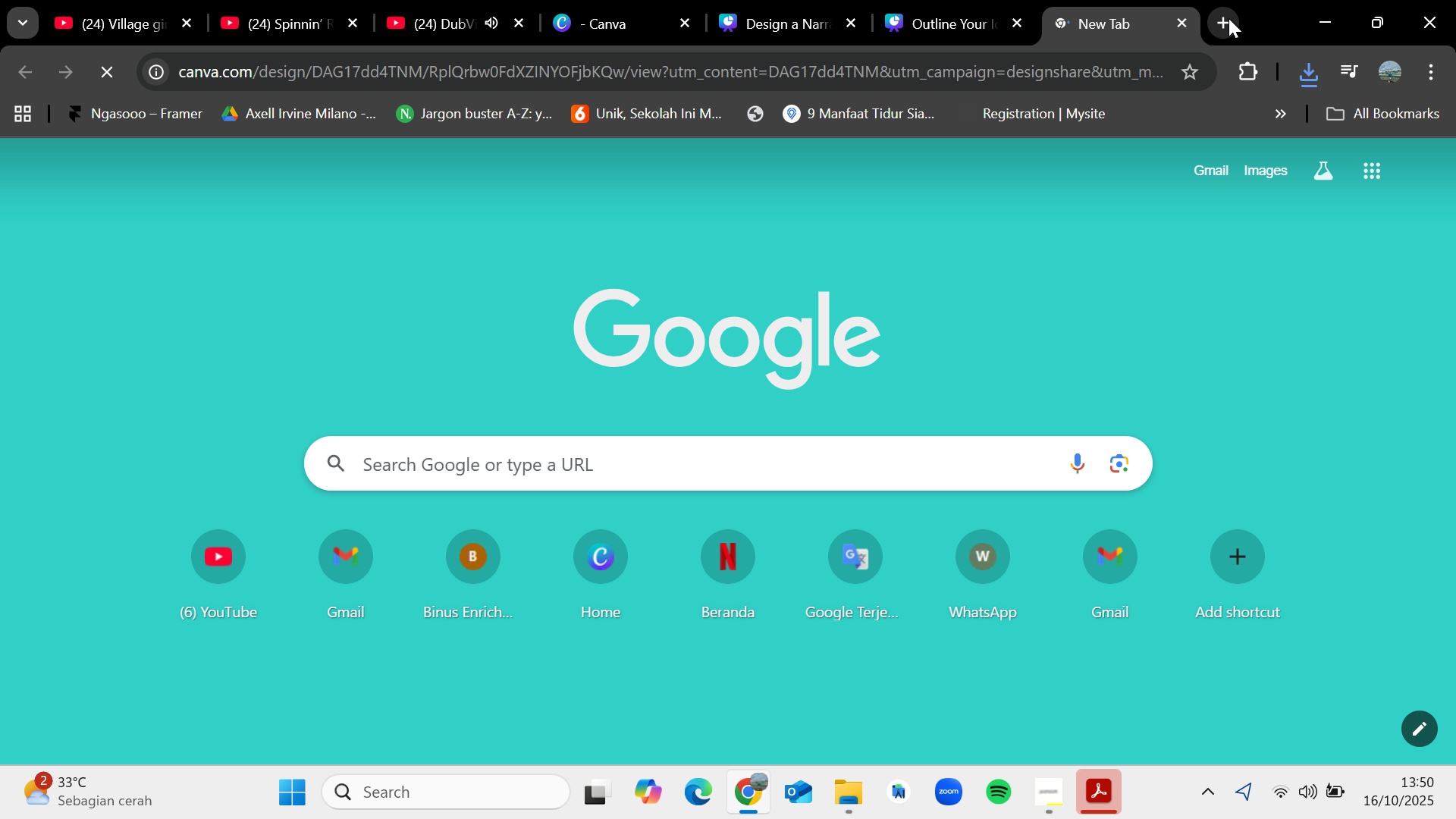 
key(Enter)
 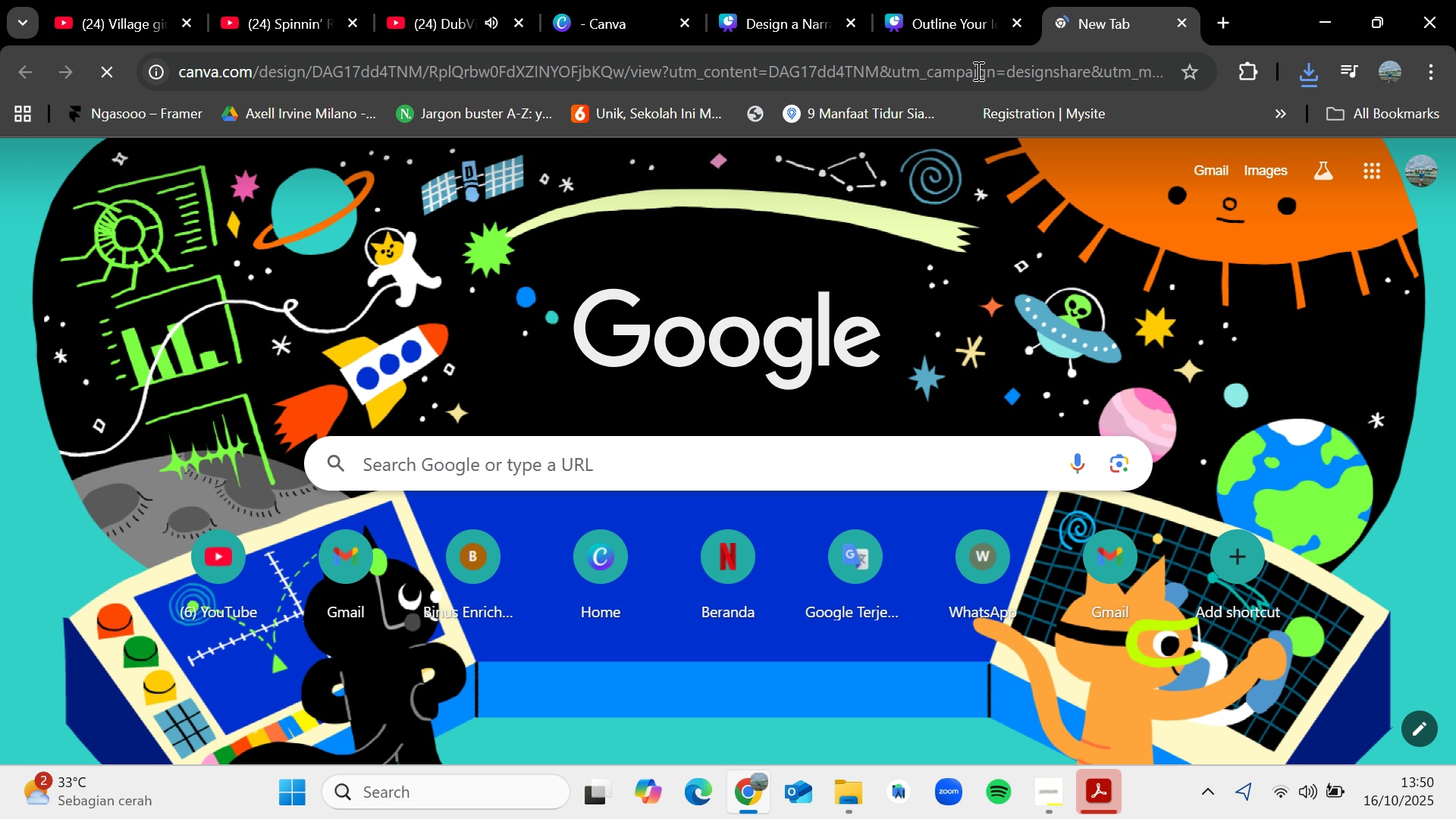 
key(Enter)
 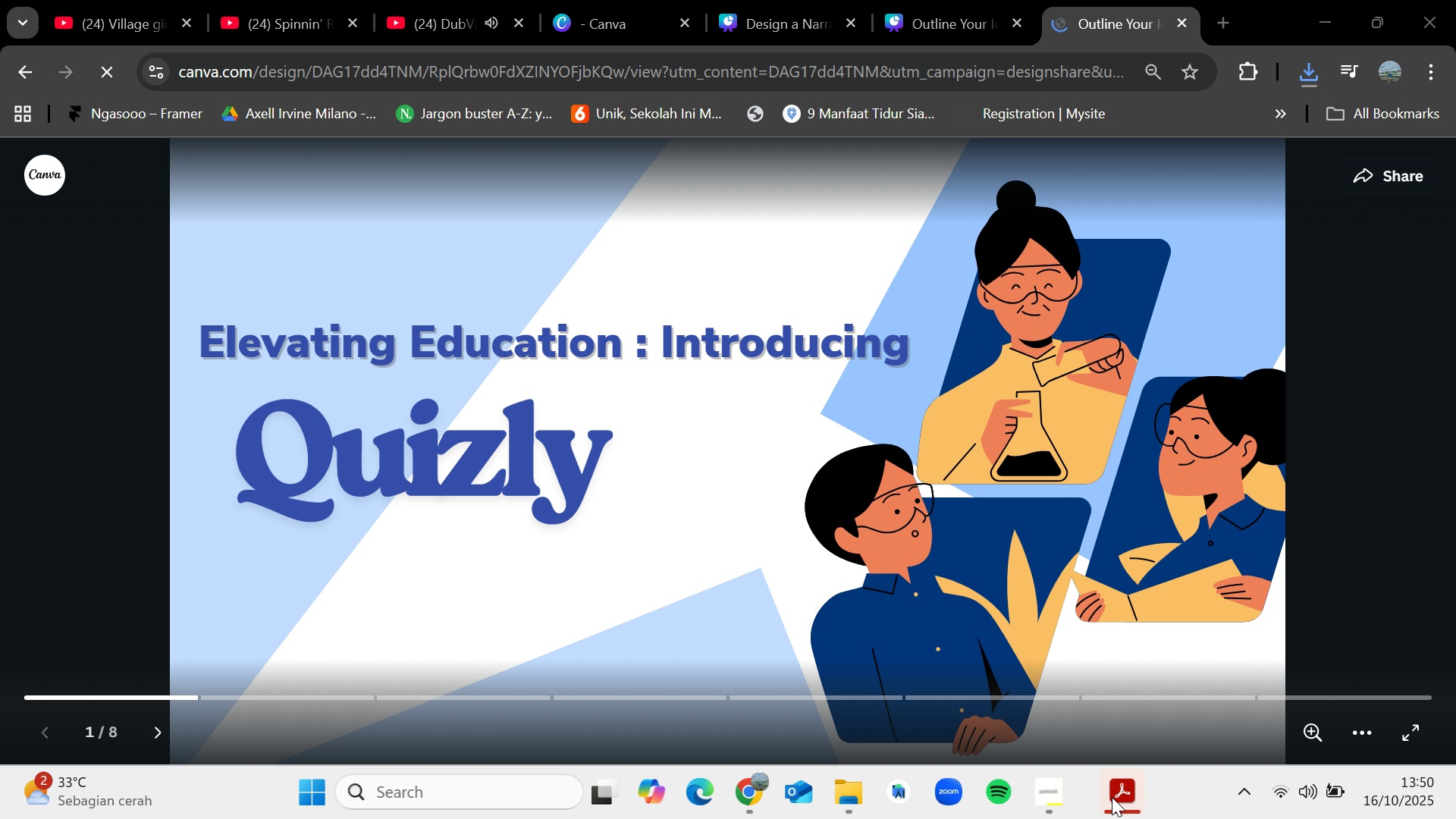 
left_click([1137, 801])
 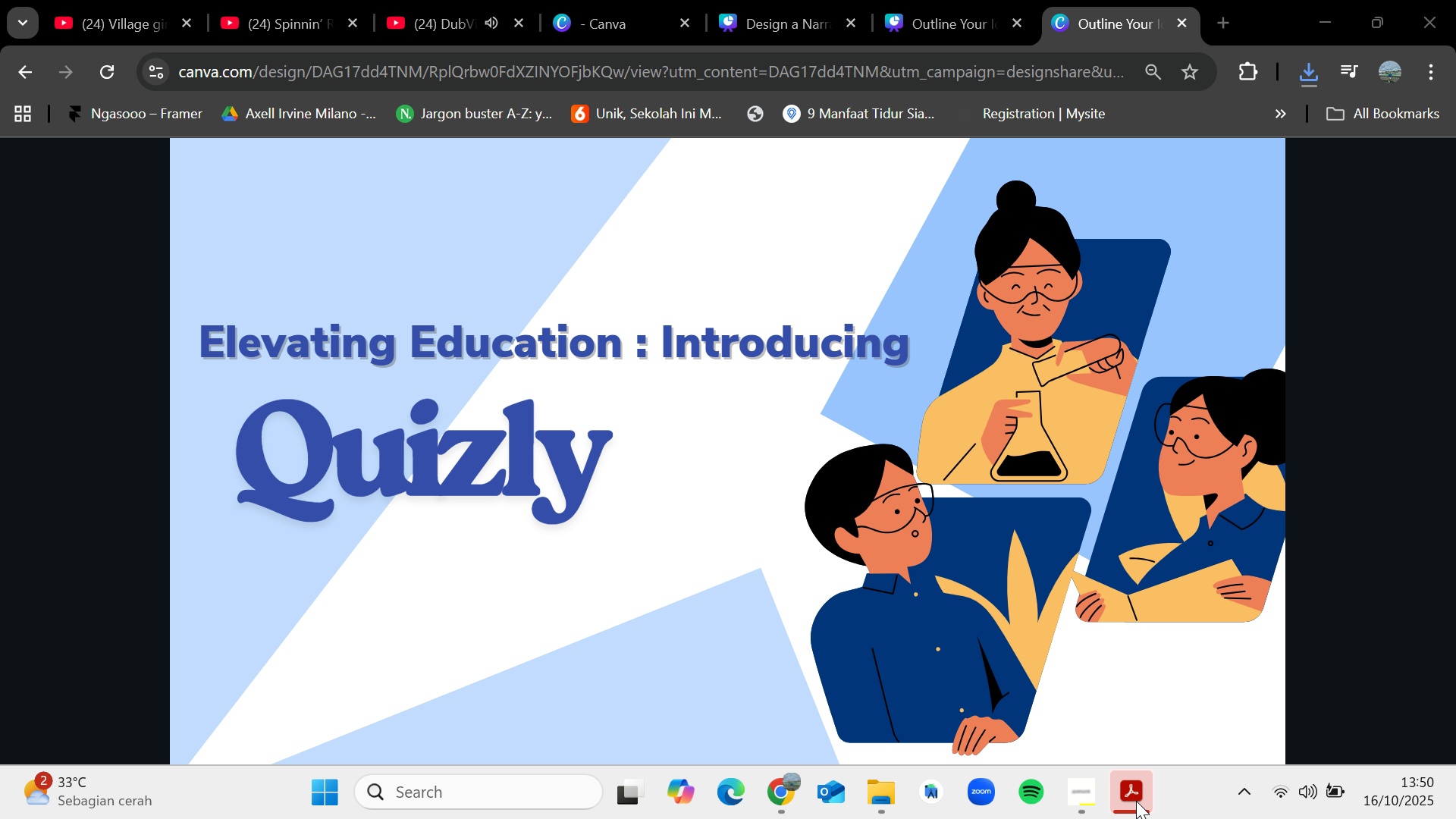 
left_click([1136, 801])
 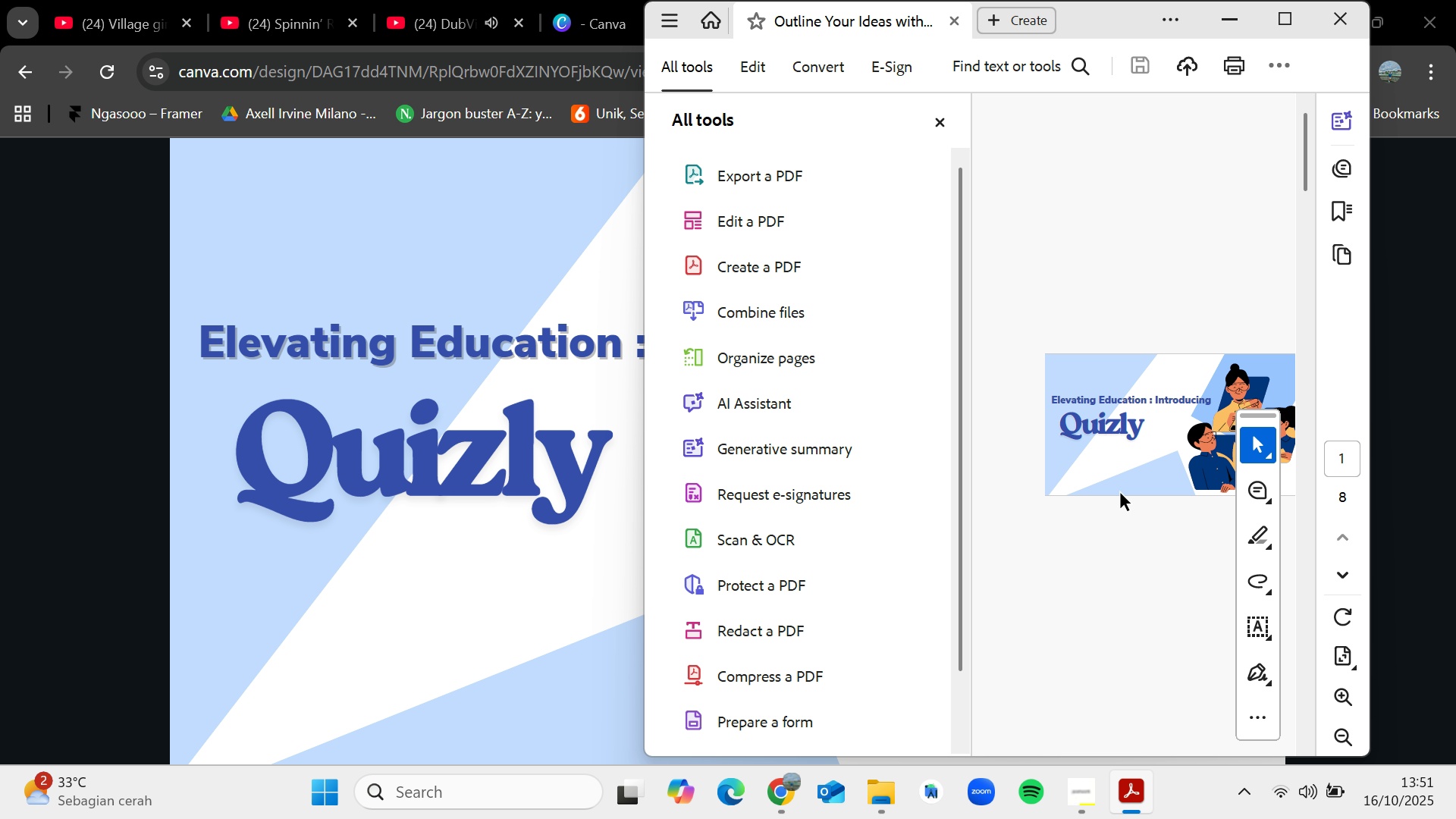 
wait(5.56)
 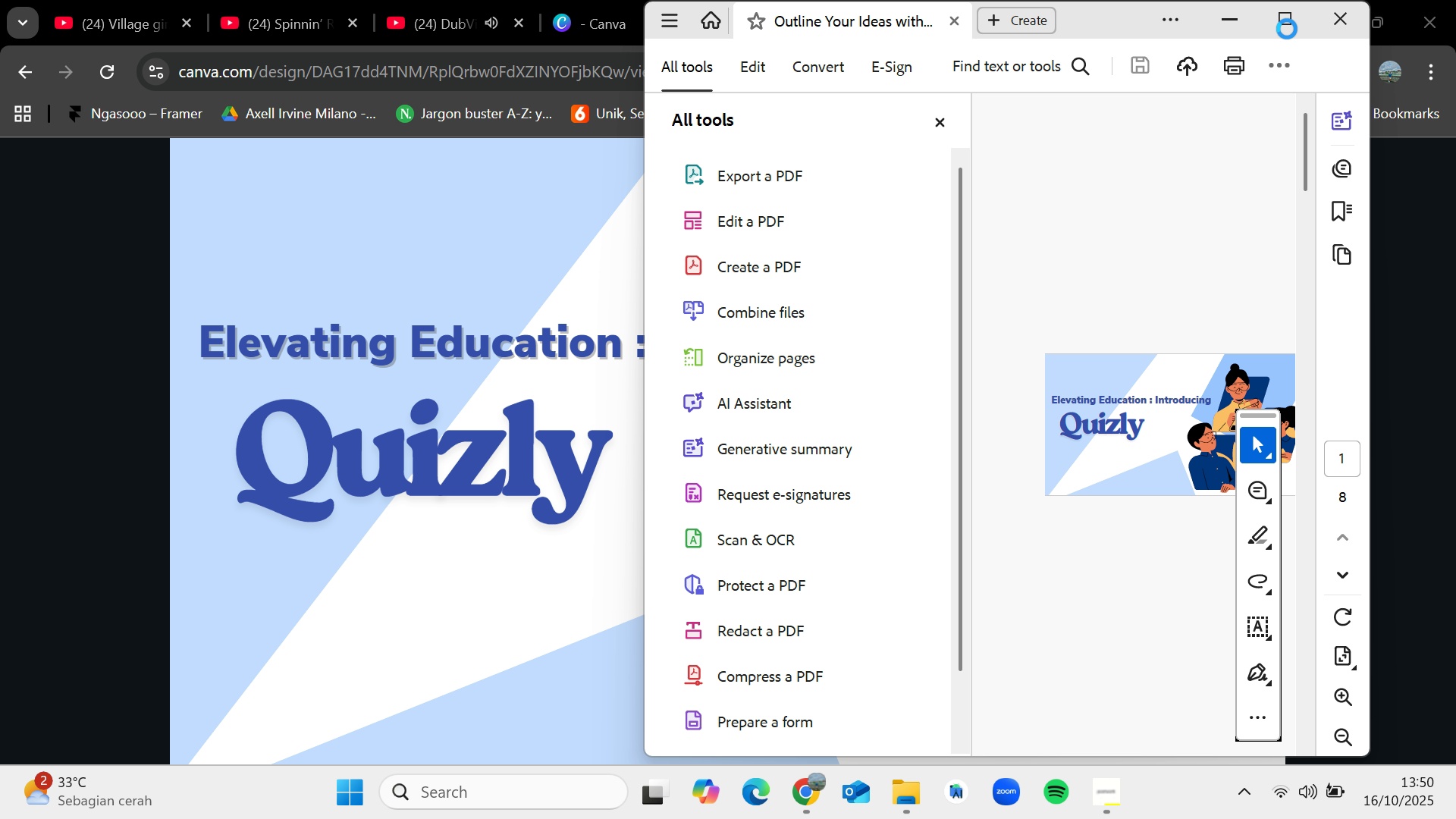 
left_click([1341, 24])
 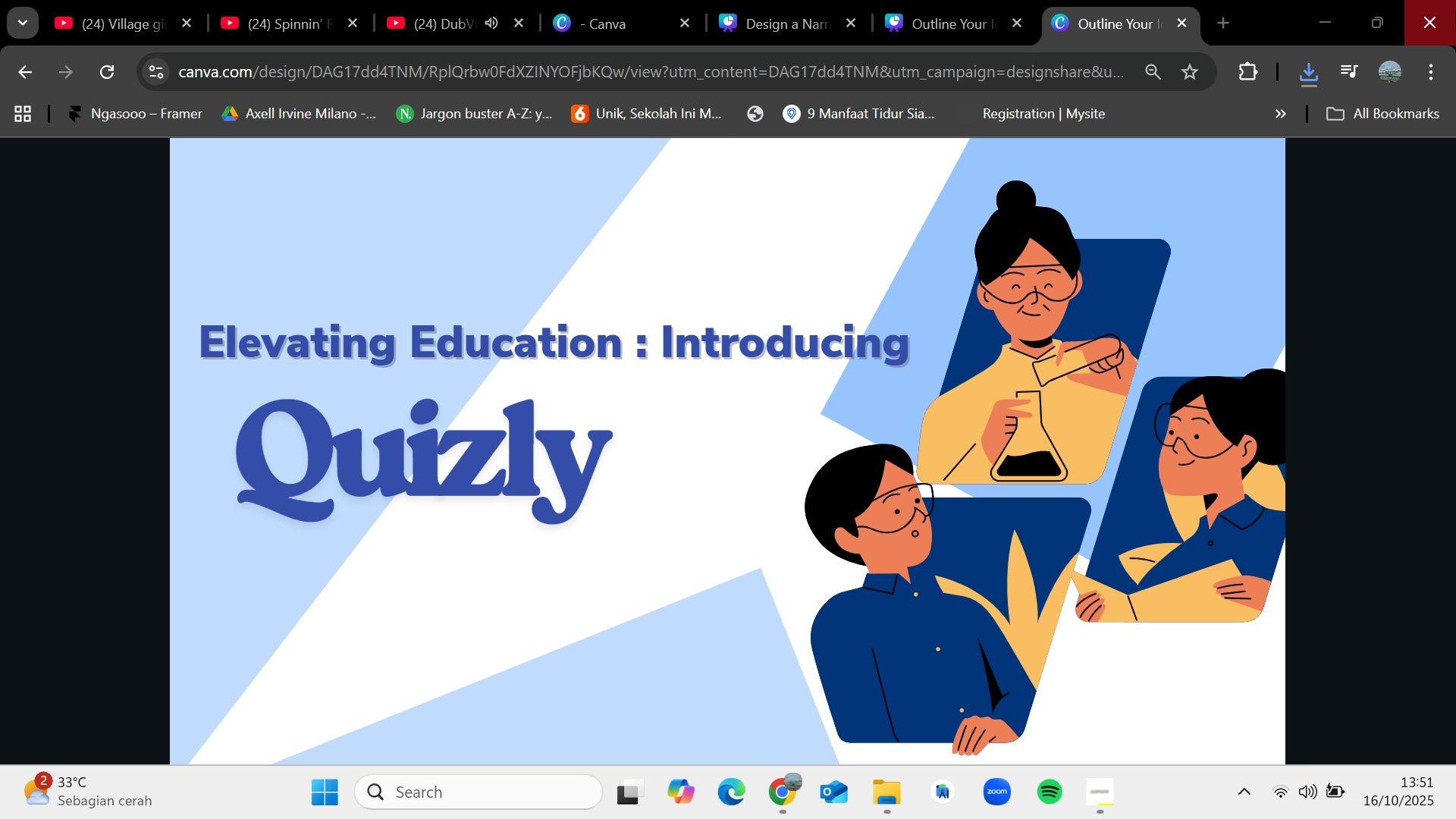 
left_click([1262, 497])
 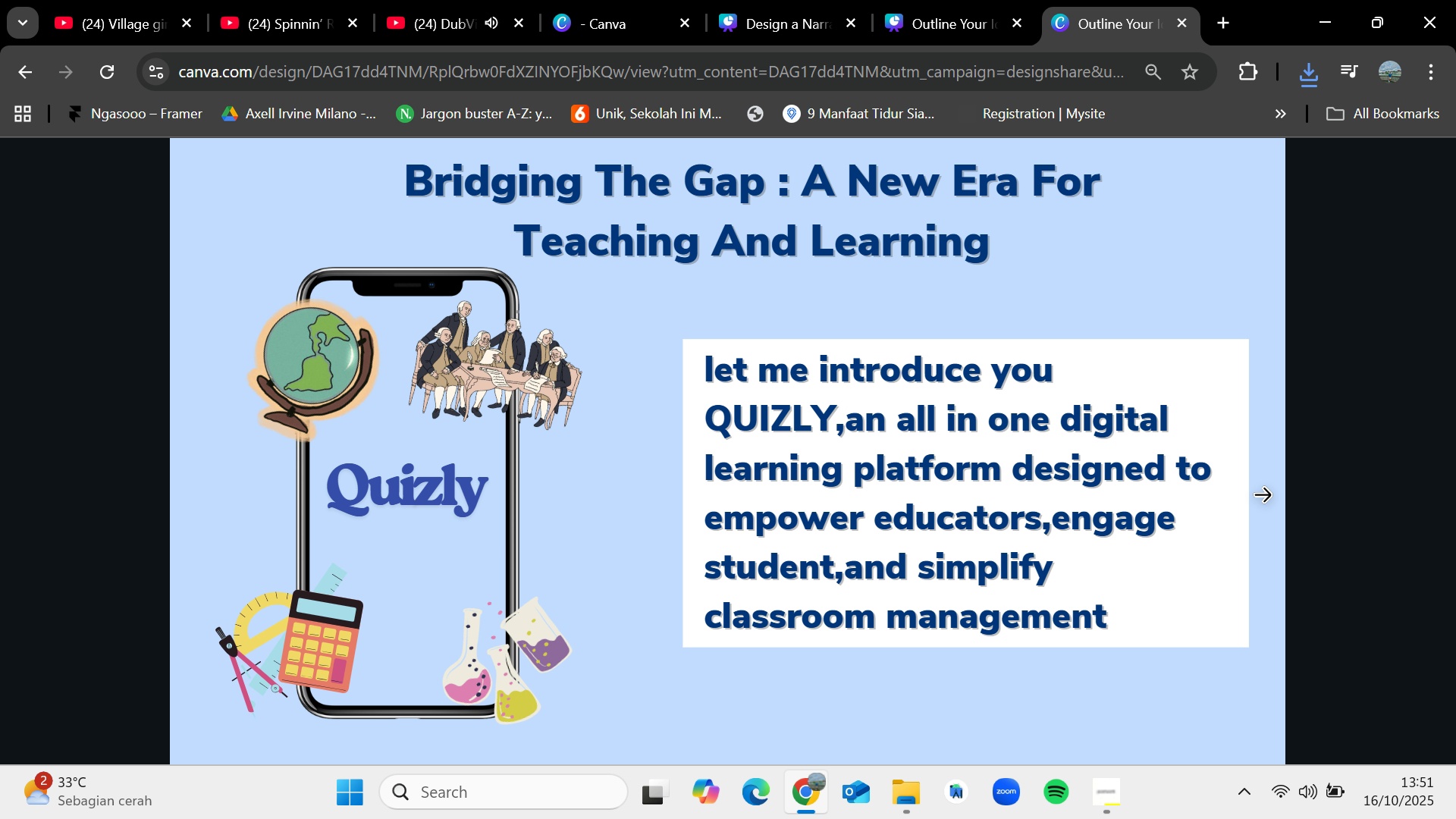 
left_click([1262, 497])
 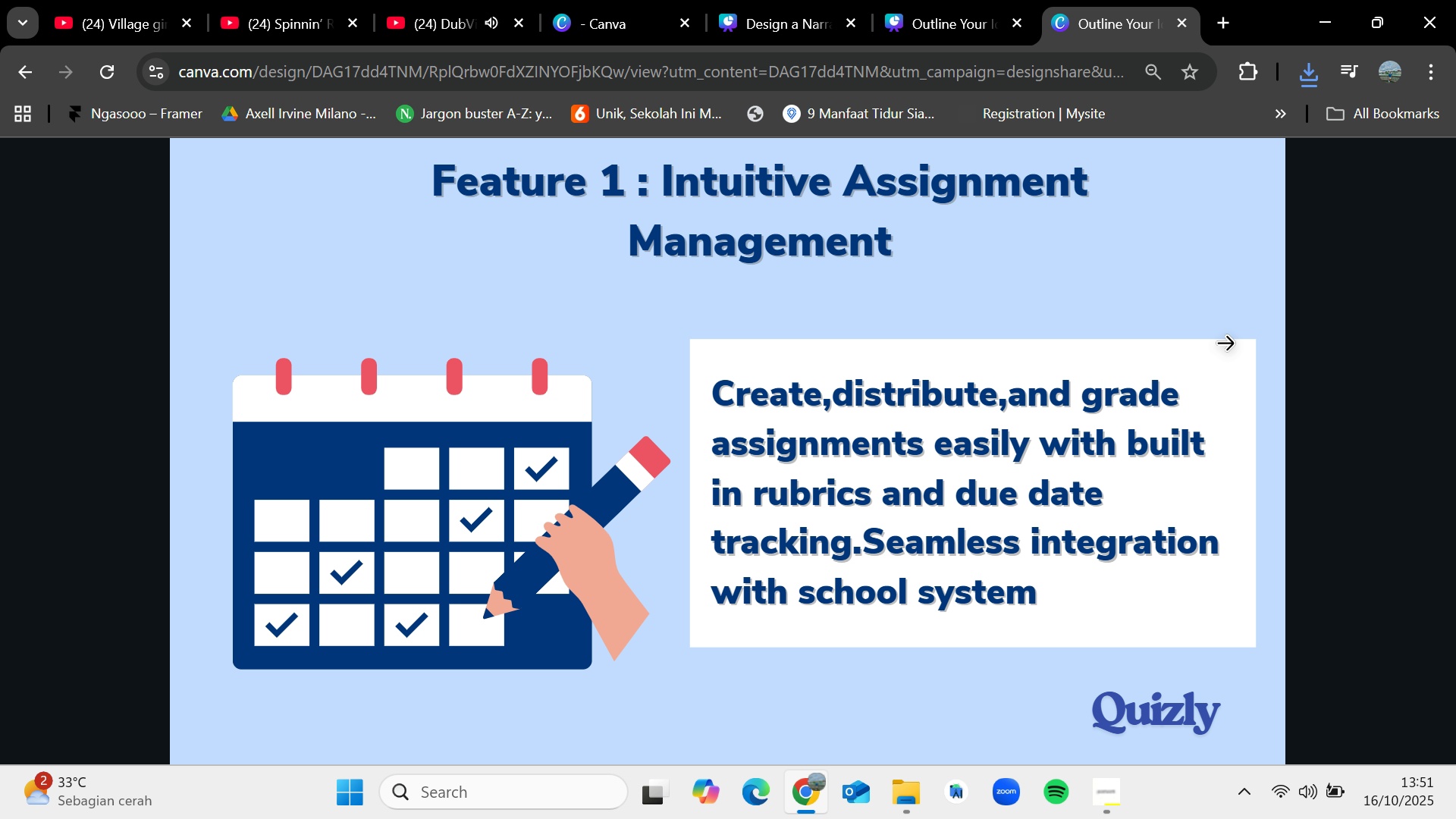 
left_click([1251, 290])
 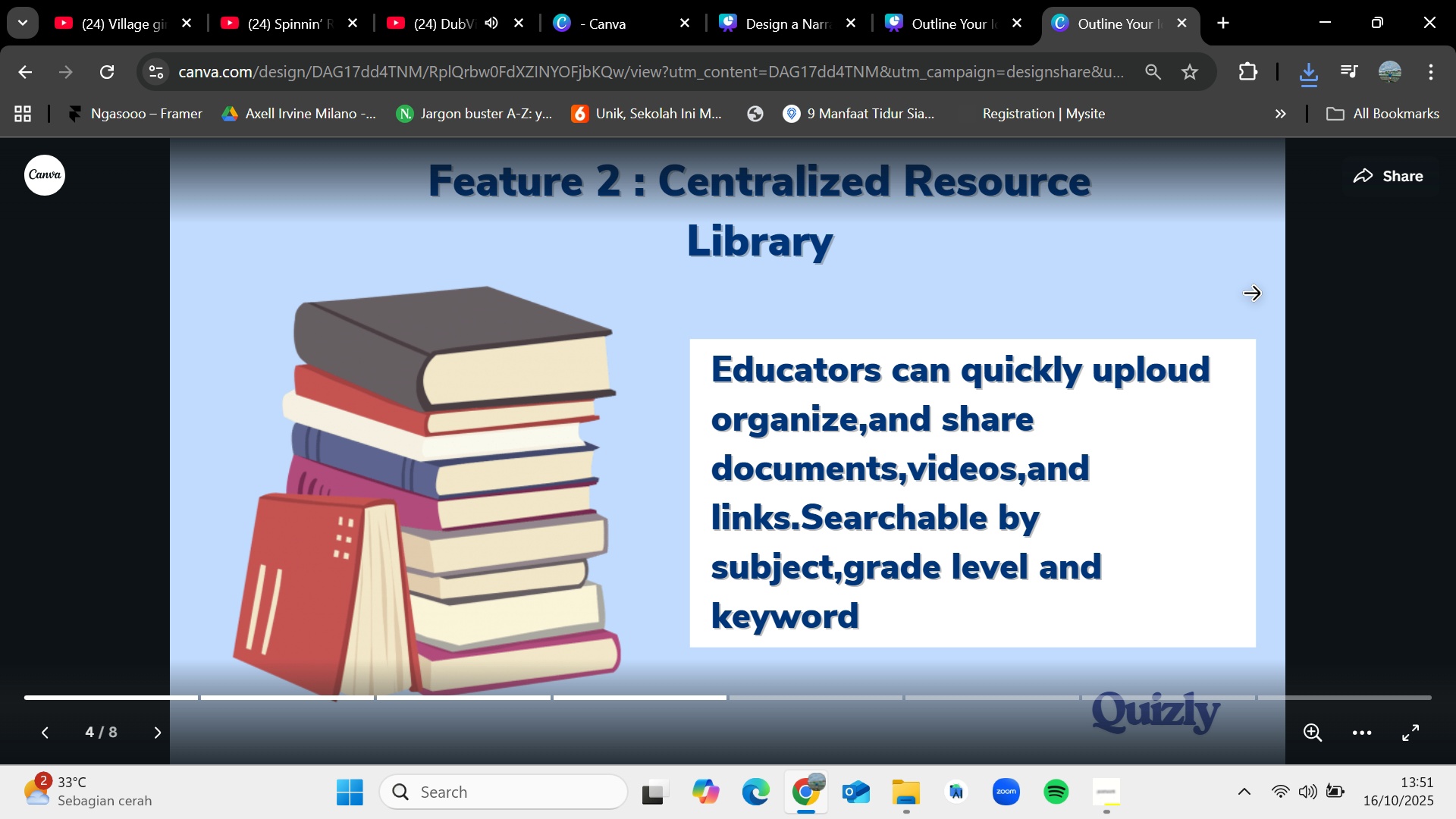 
left_click([1251, 295])
 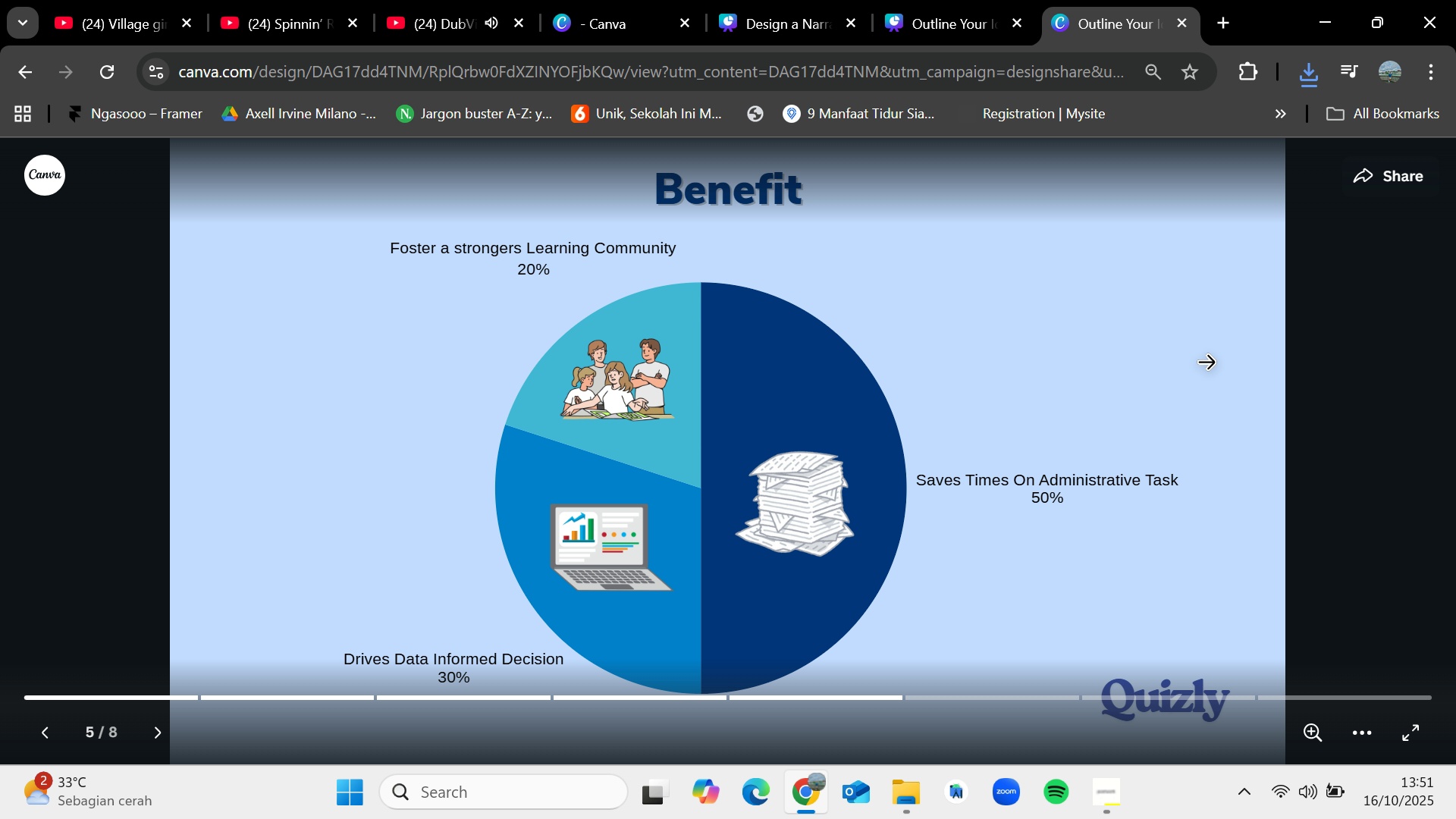 
left_click([1206, 364])
 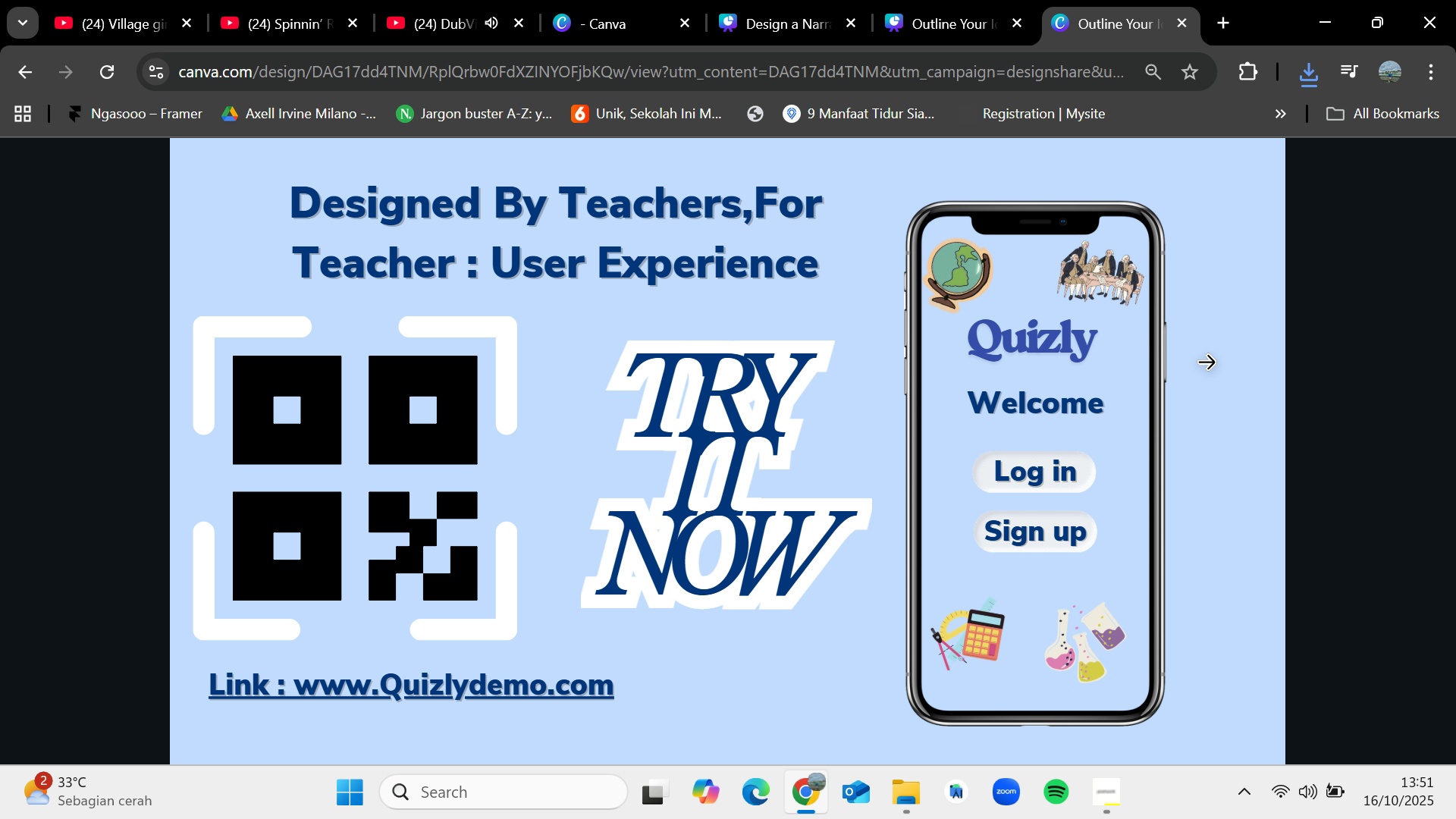 
left_click([1206, 364])
 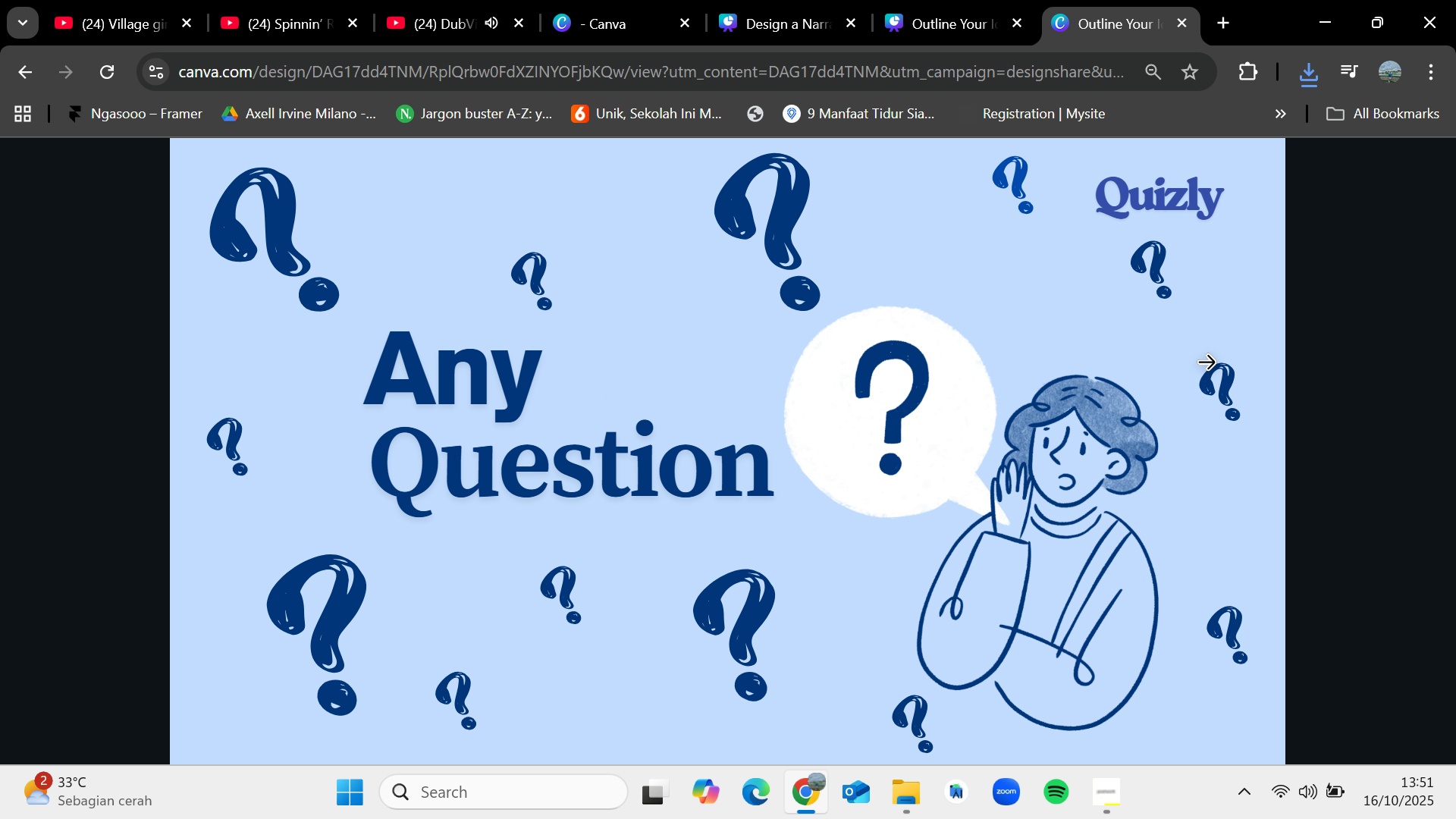 
left_click([1206, 364])
 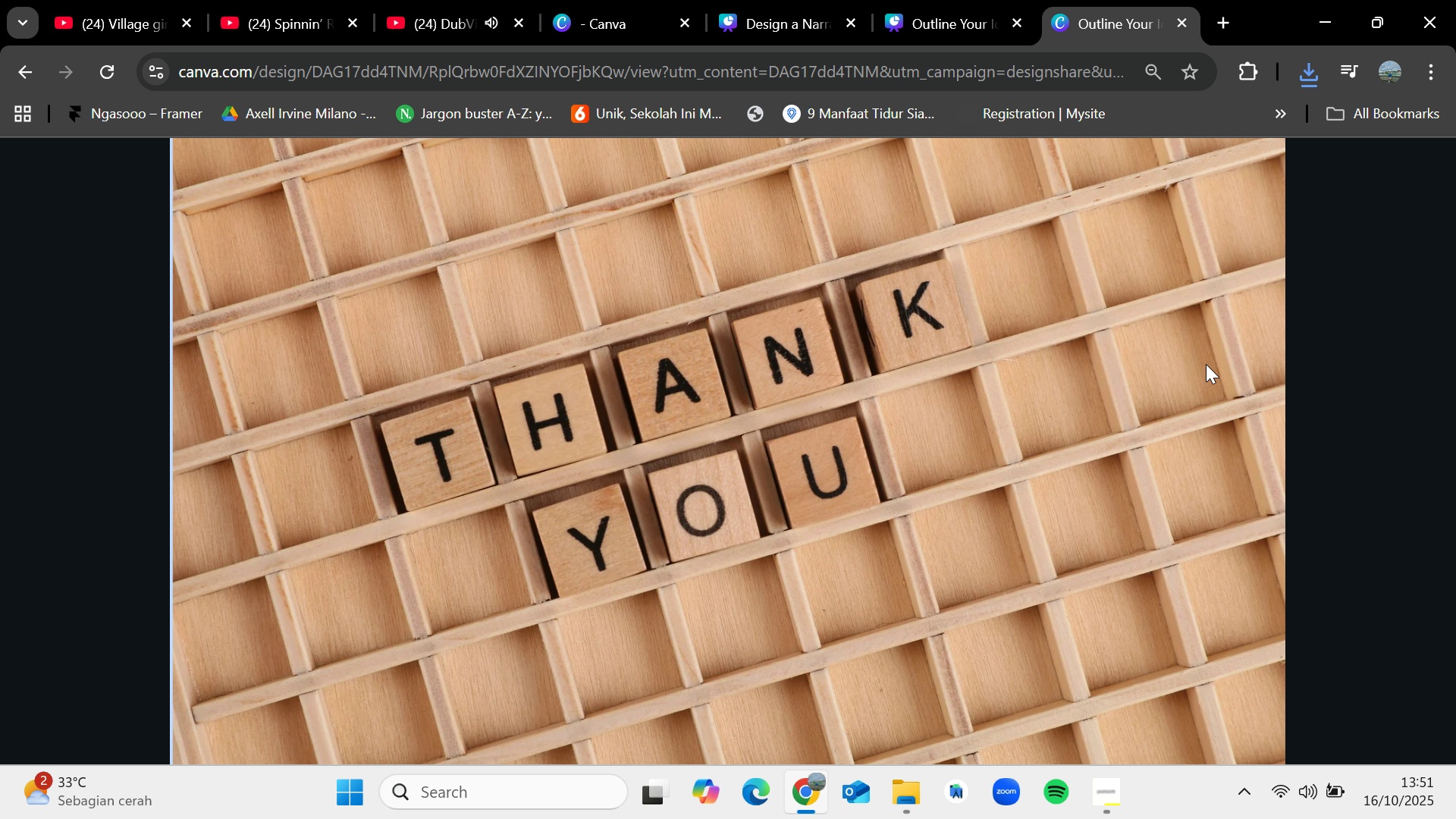 
left_click([1206, 364])
 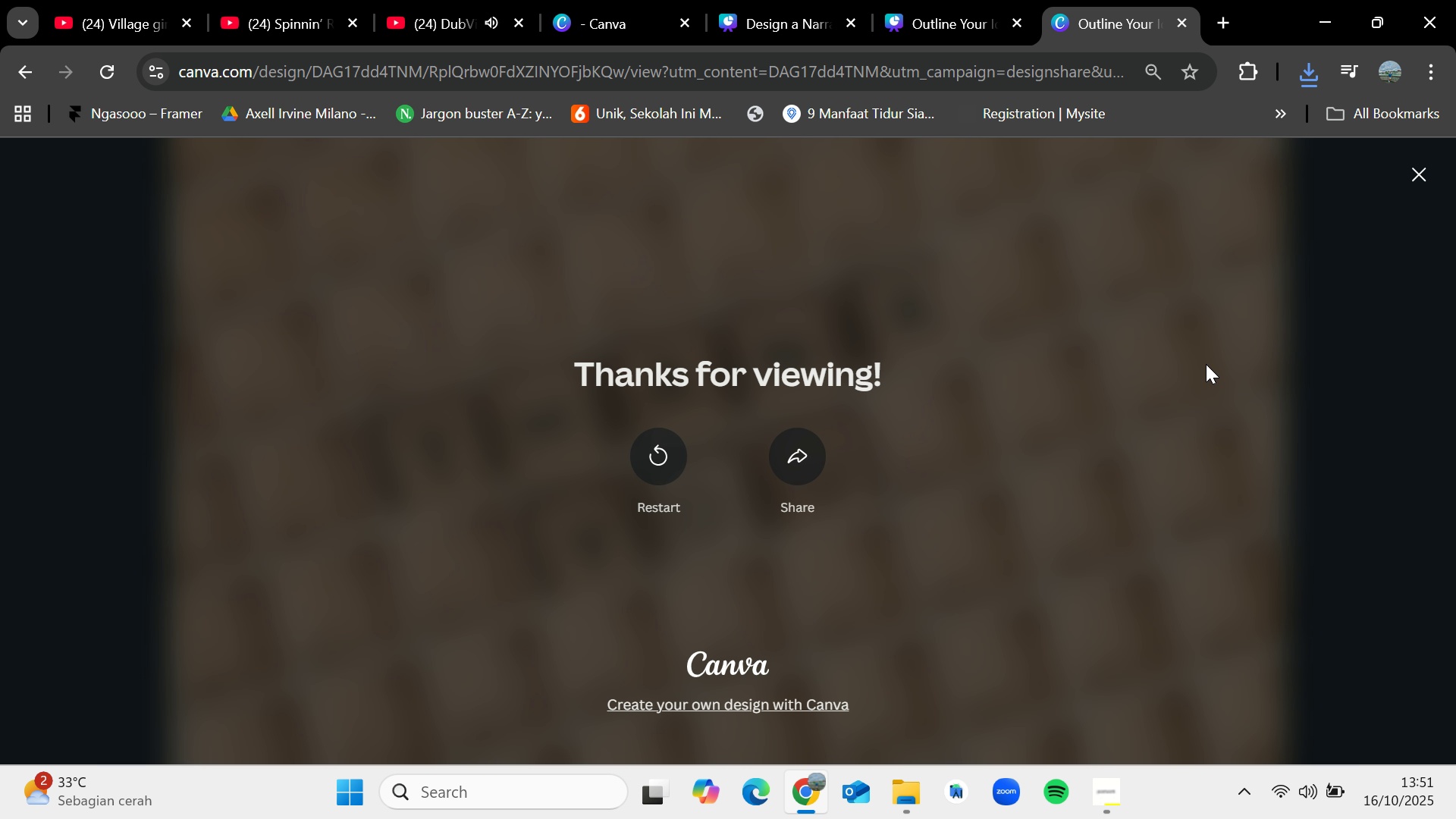 
key(Escape)
 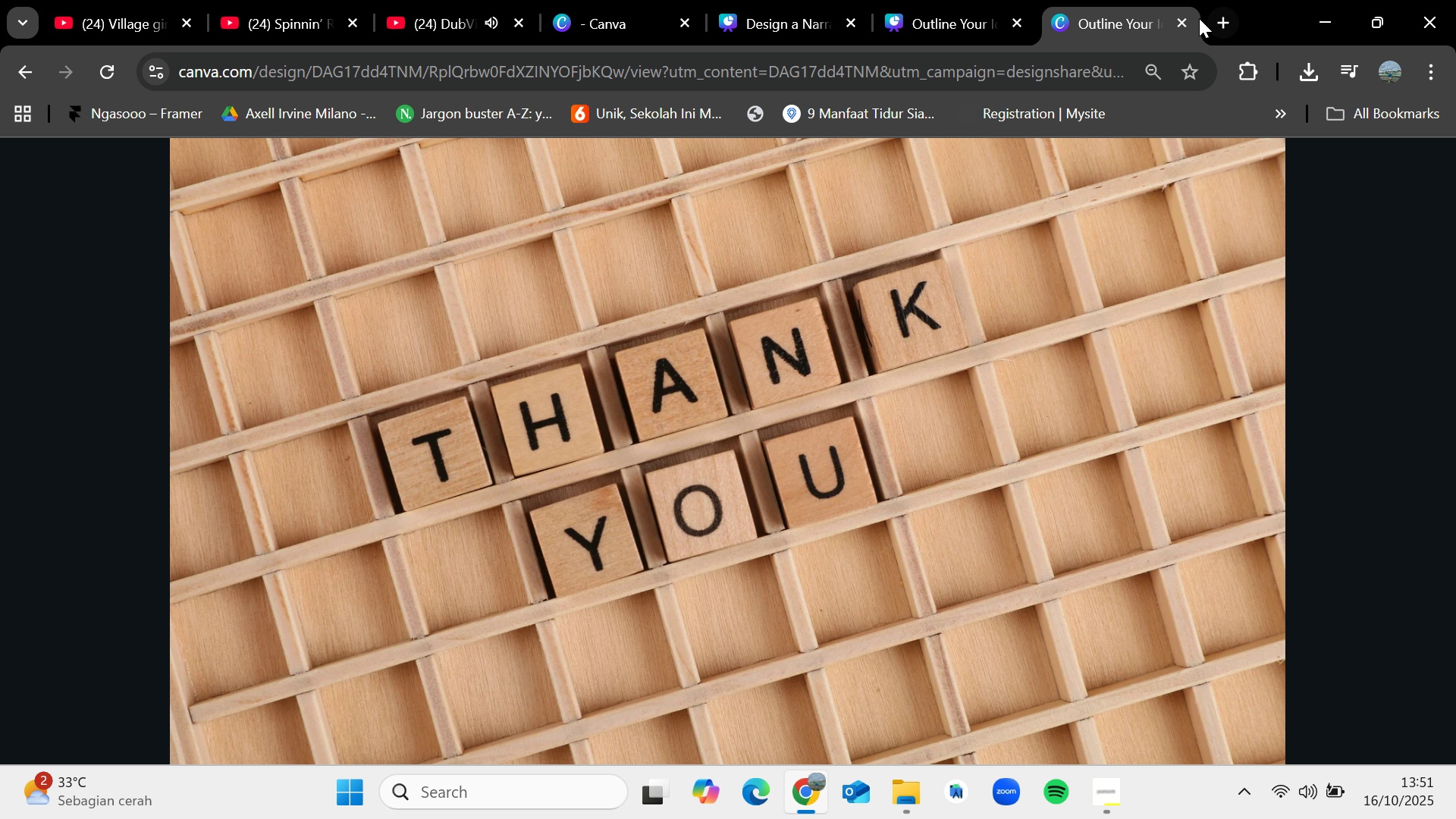 
left_click([1188, 17])
 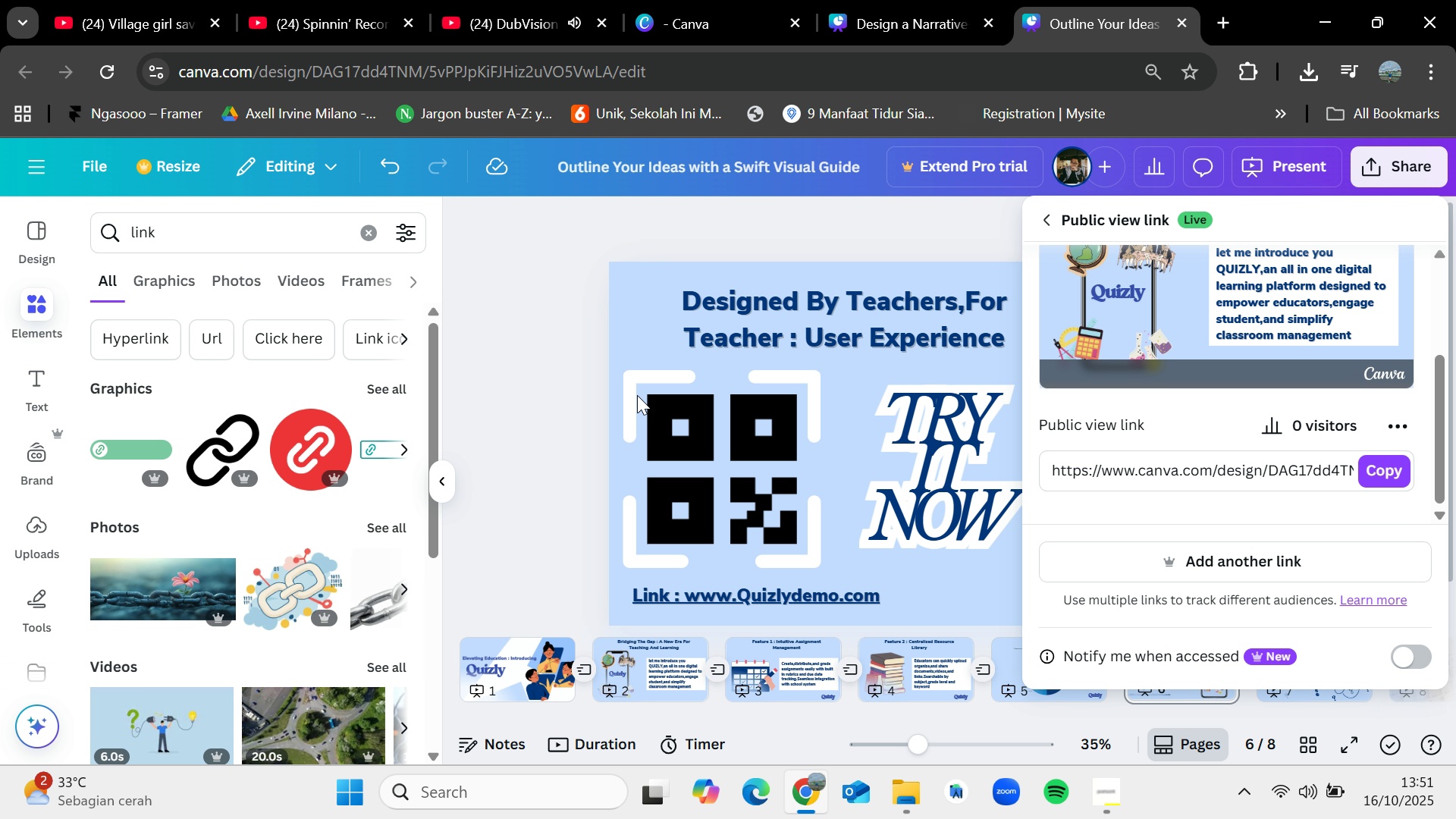 
left_click([552, 417])
 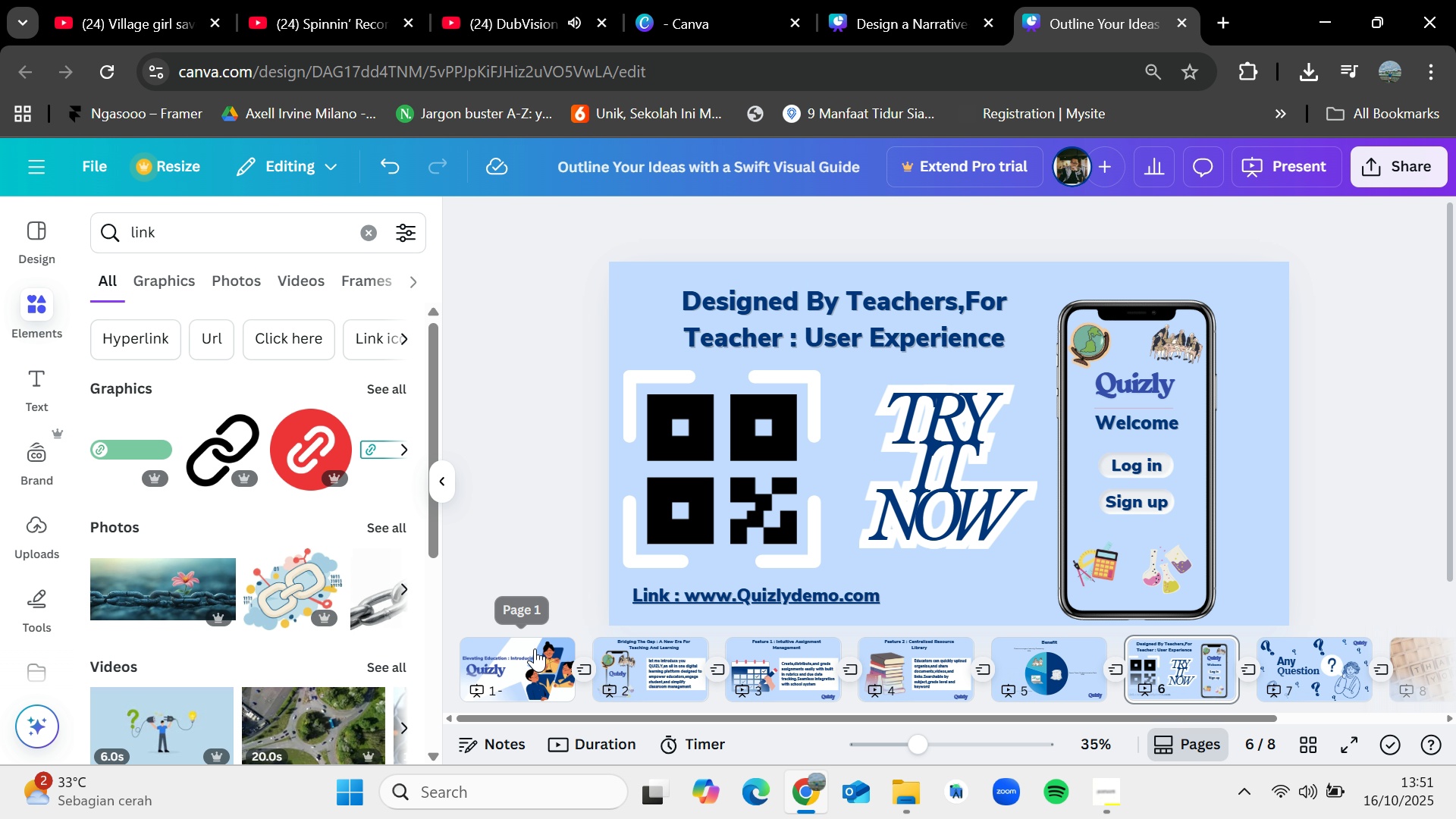 
left_click([534, 653])
 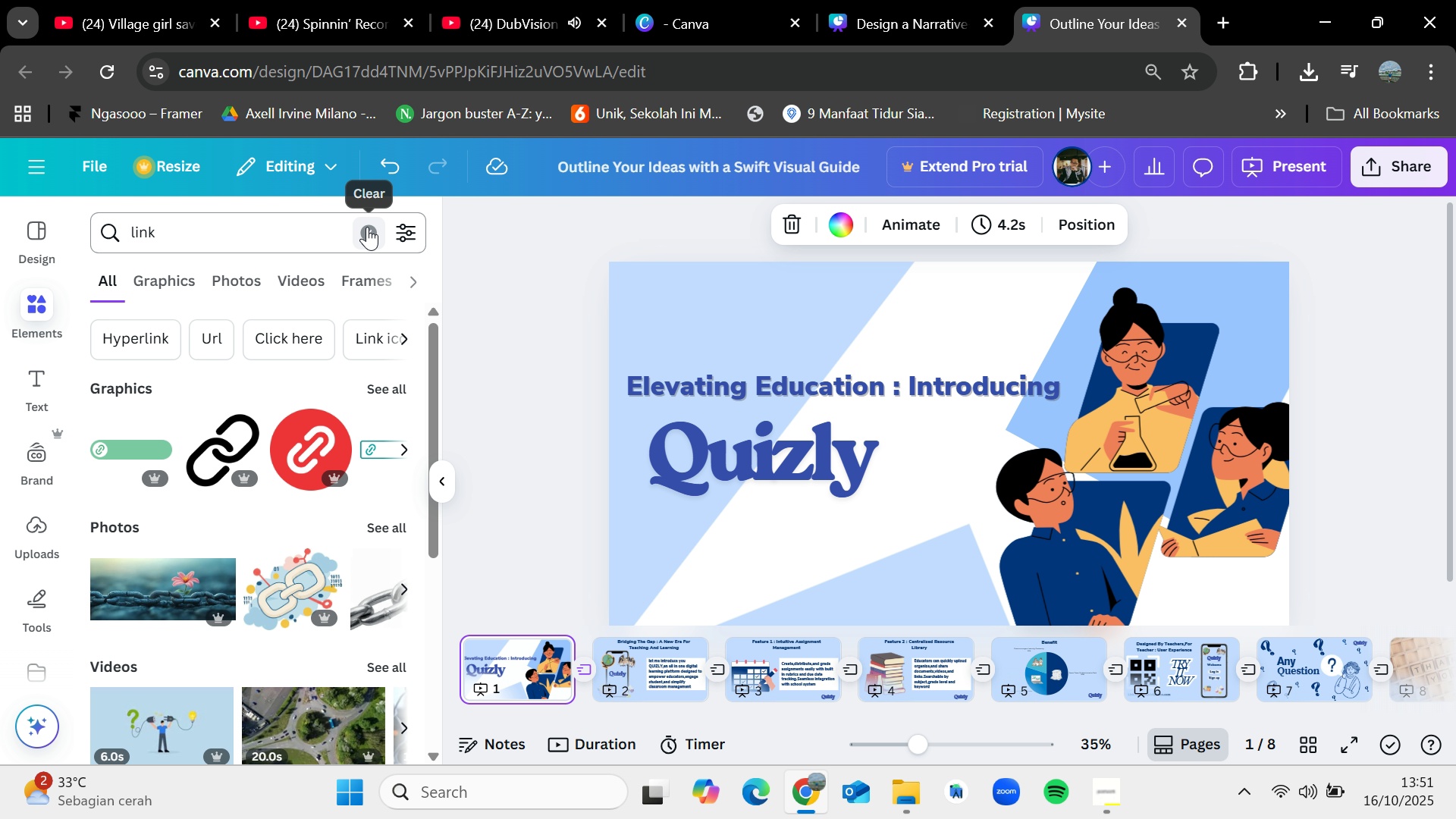 
left_click([369, 230])
 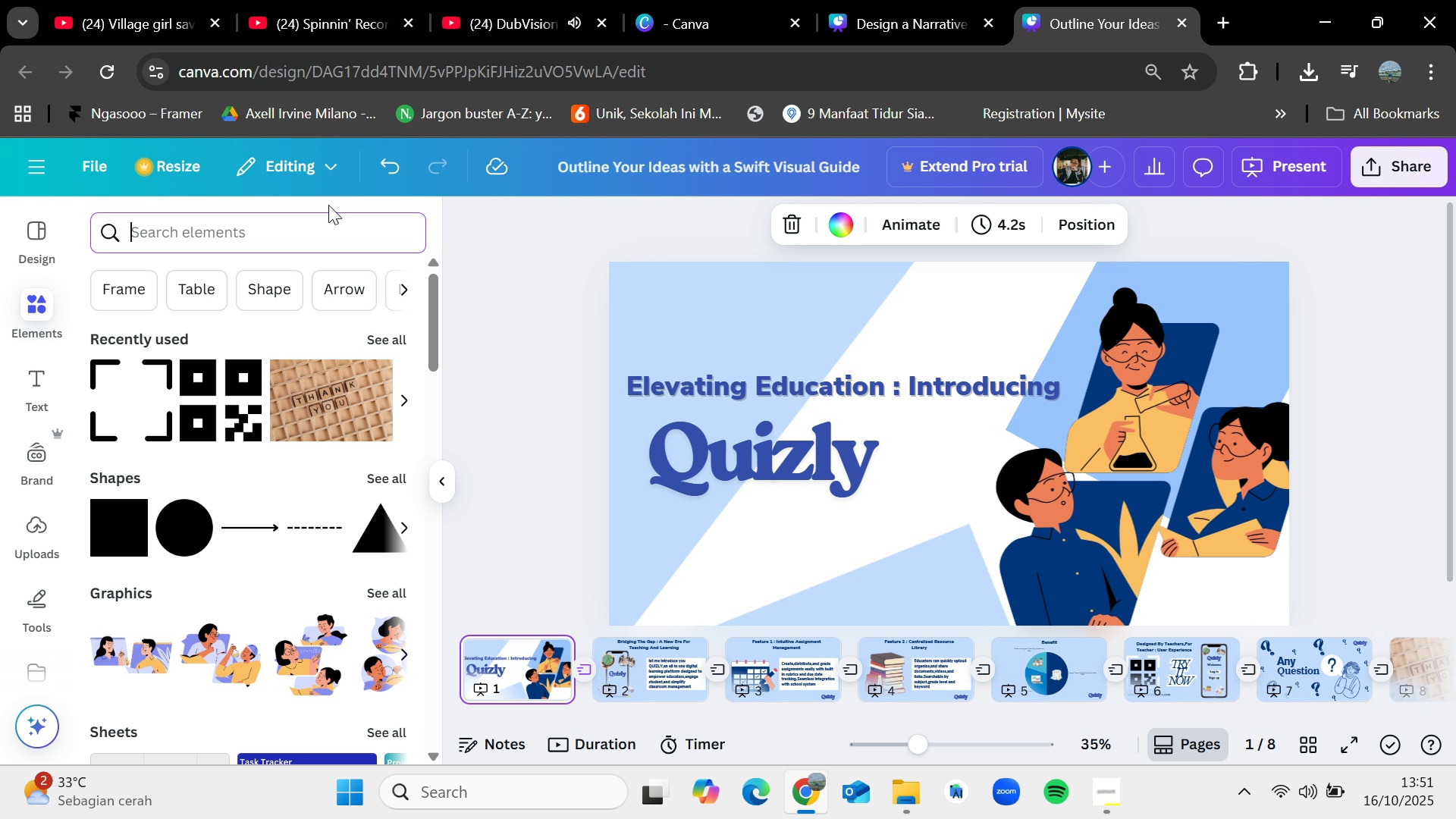 
type(apps)
 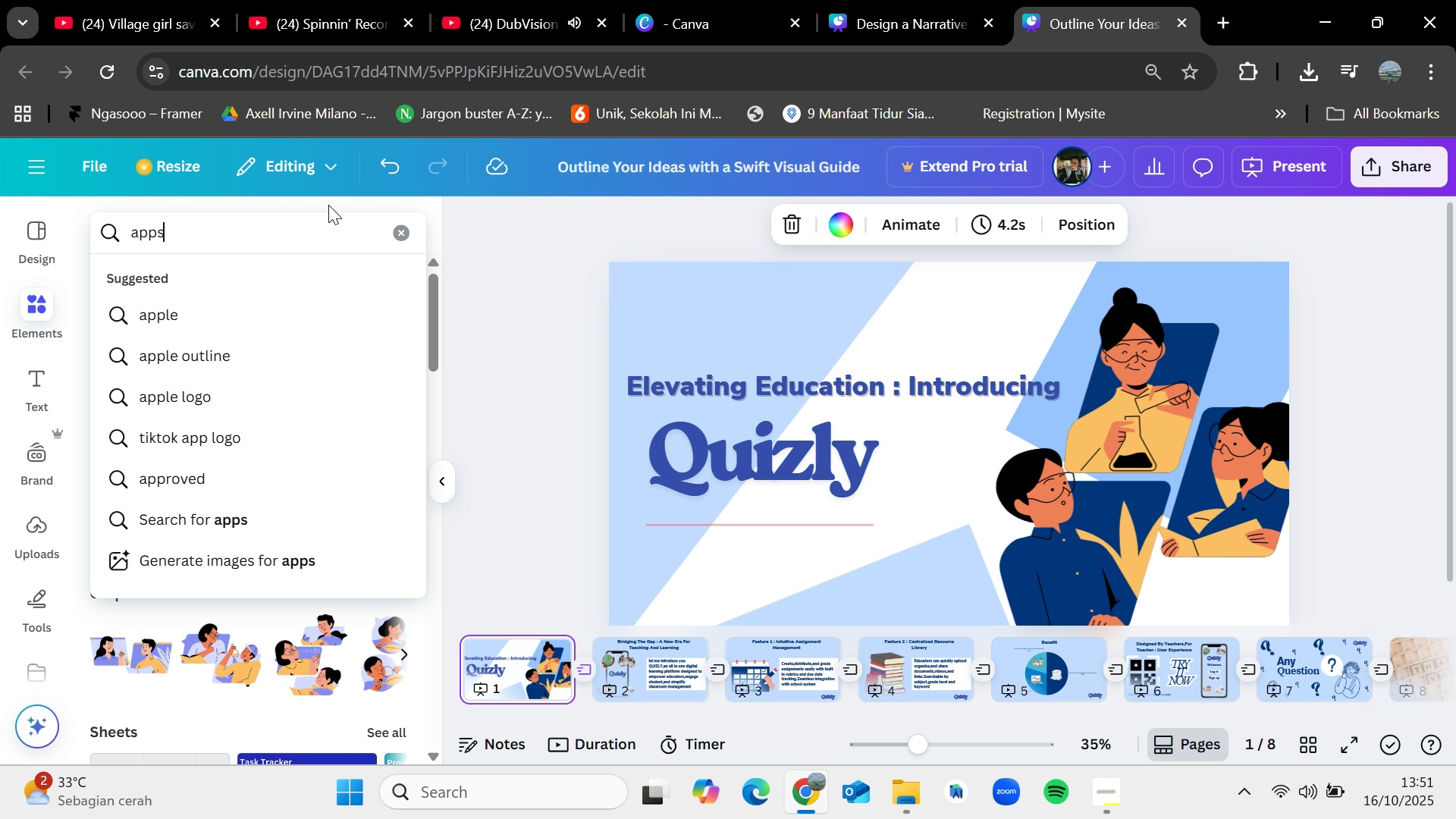 
key(Enter)